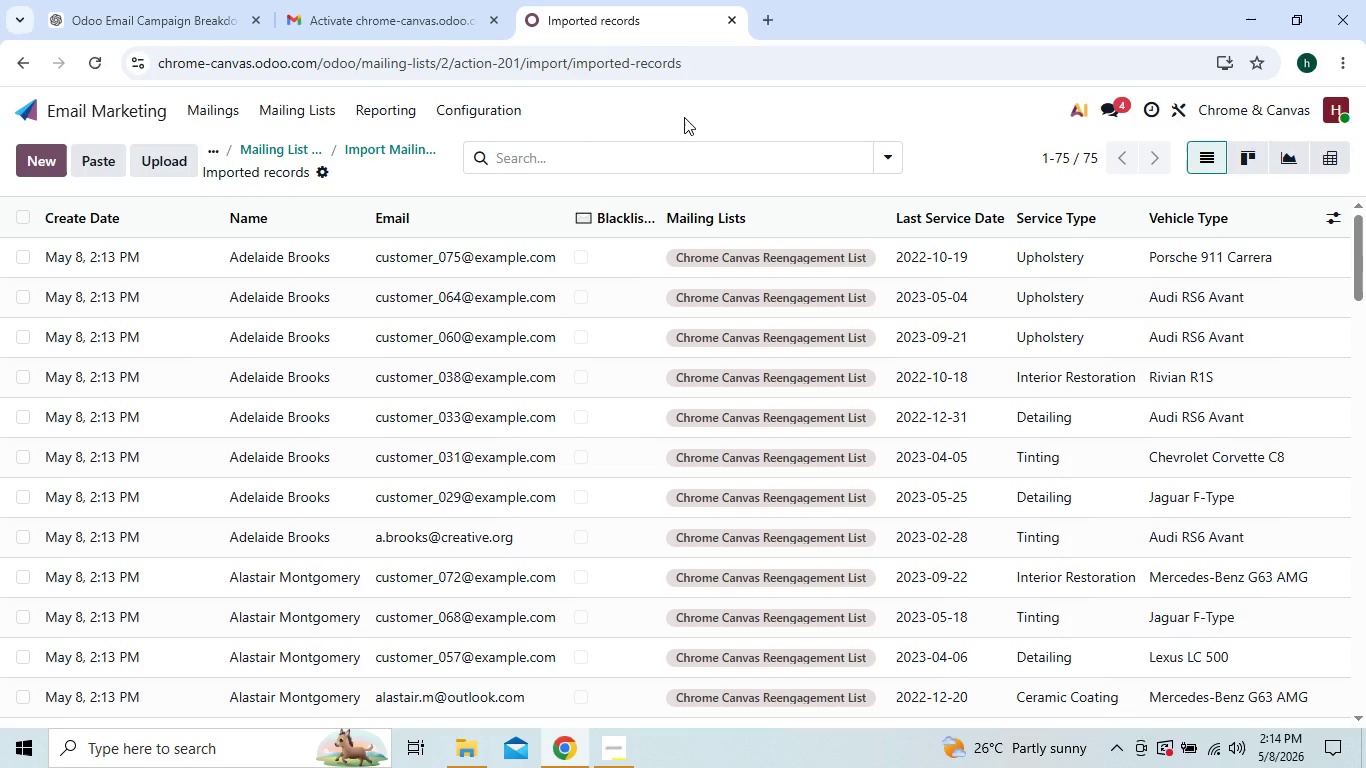 
triple_click([684, 117])
 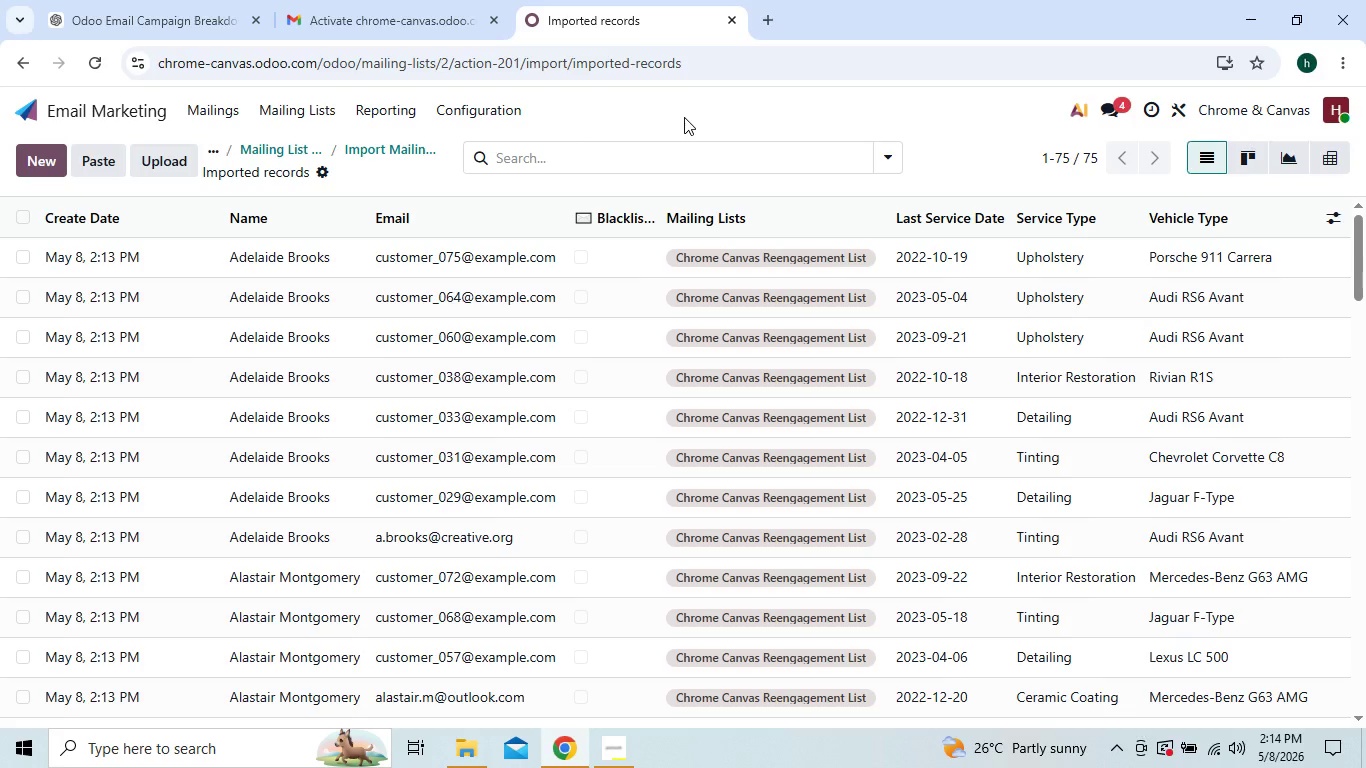 
triple_click([684, 117])
 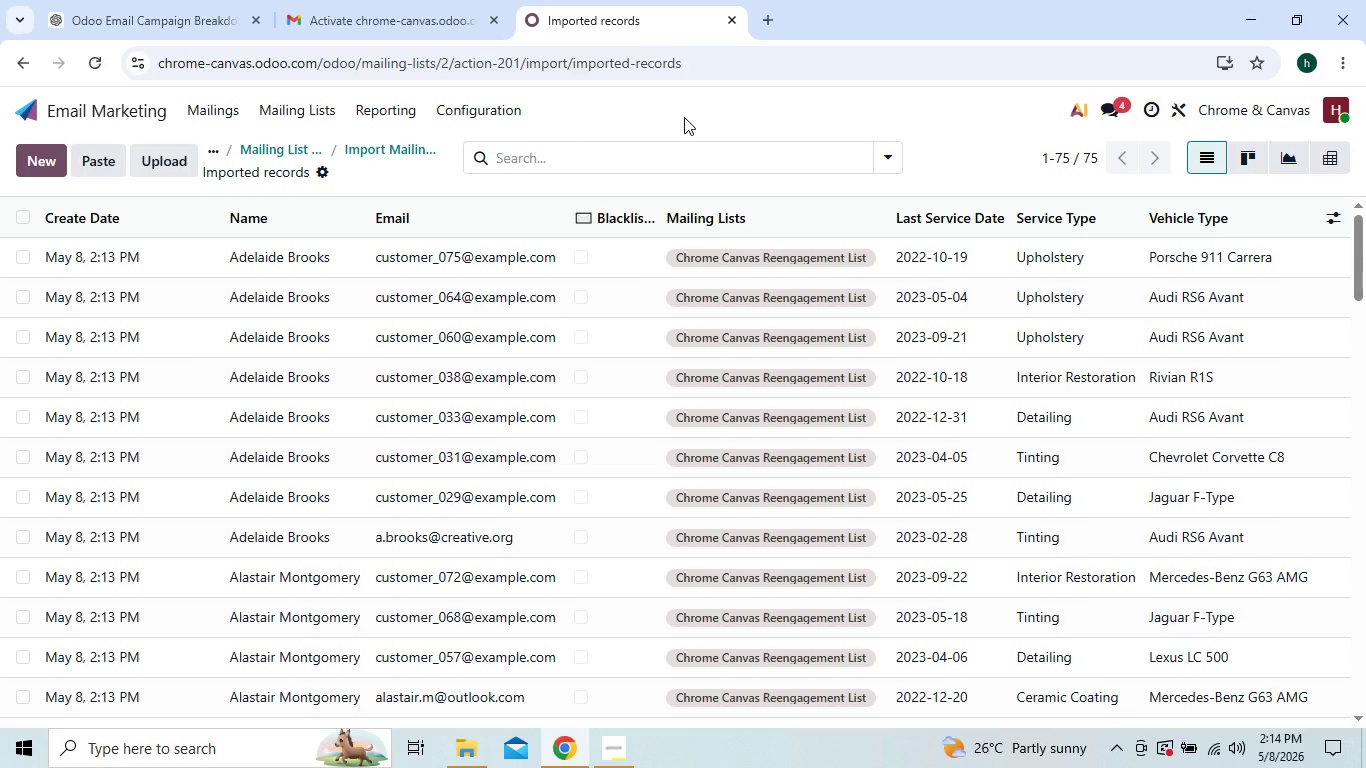 
triple_click([684, 117])
 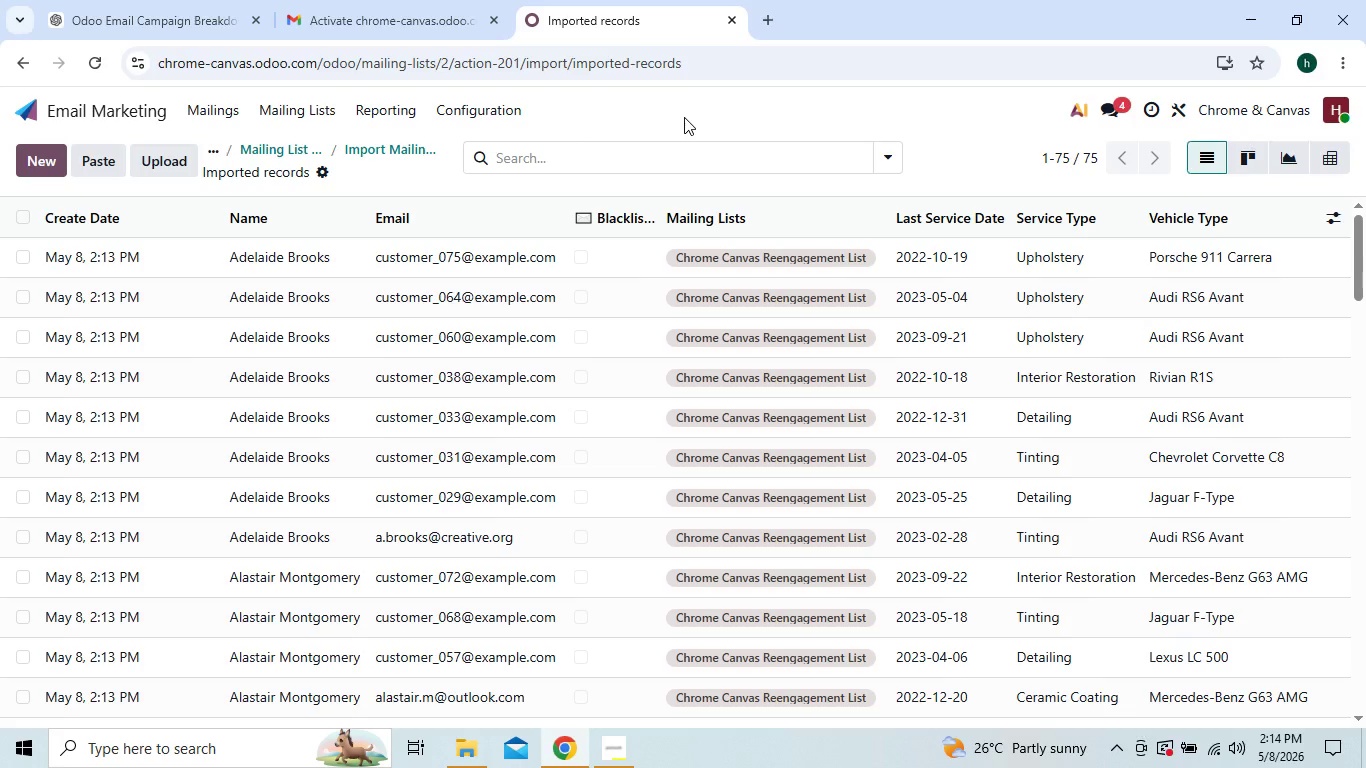 
triple_click([684, 117])
 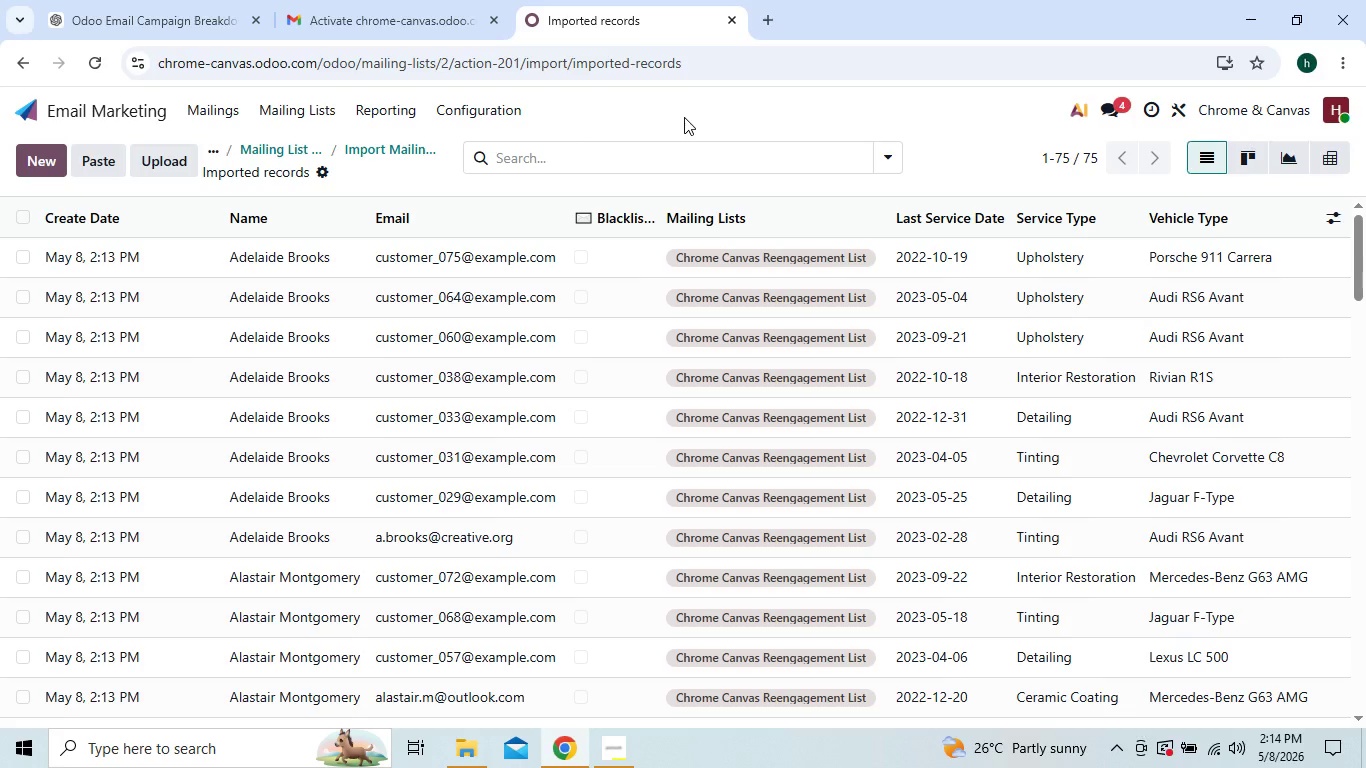 
triple_click([684, 117])
 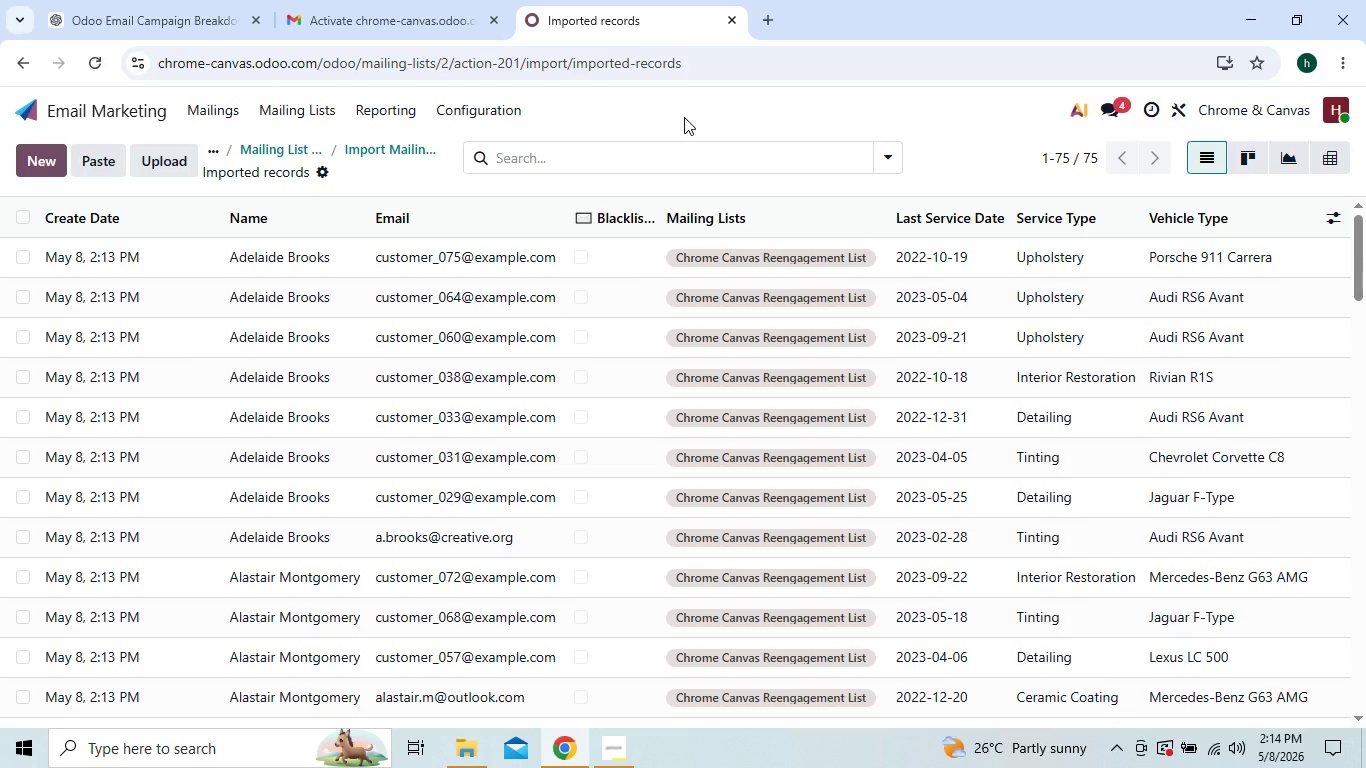 
triple_click([684, 117])
 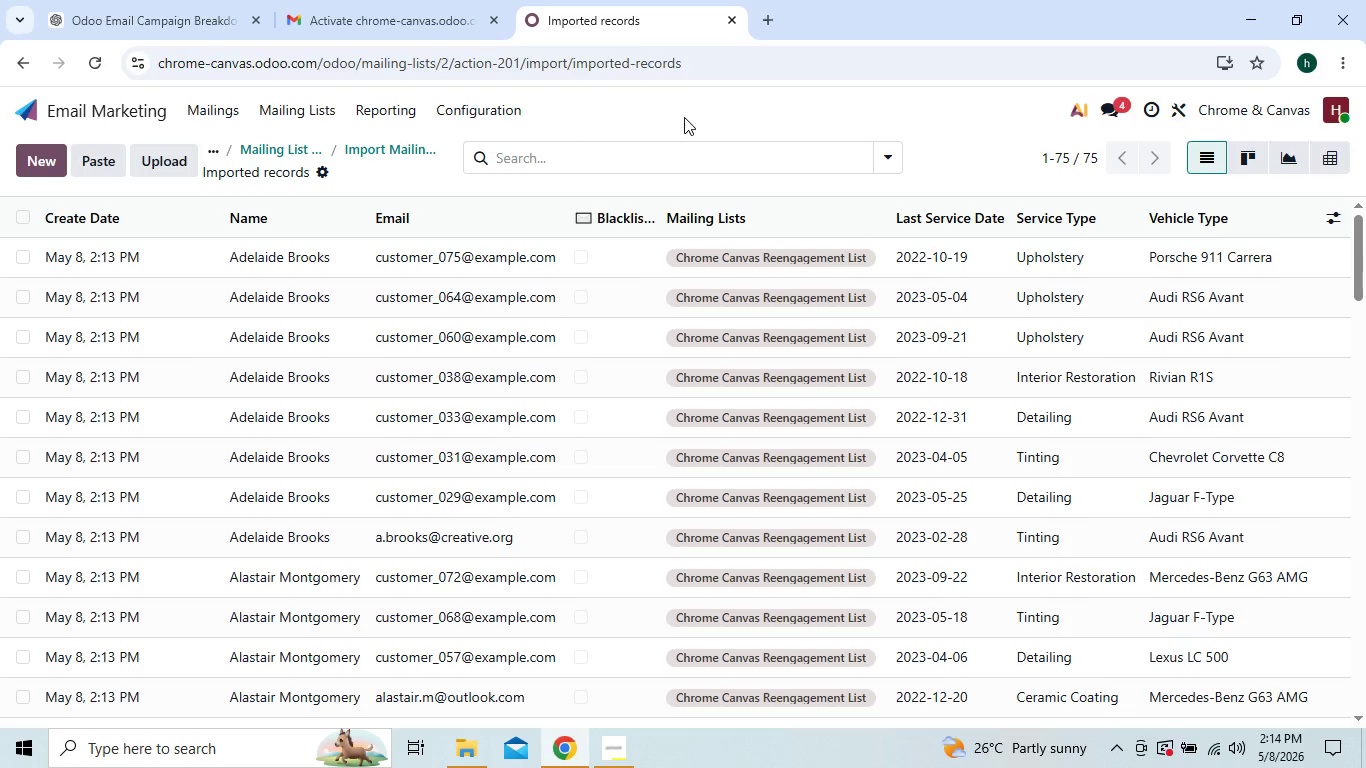 
triple_click([684, 117])
 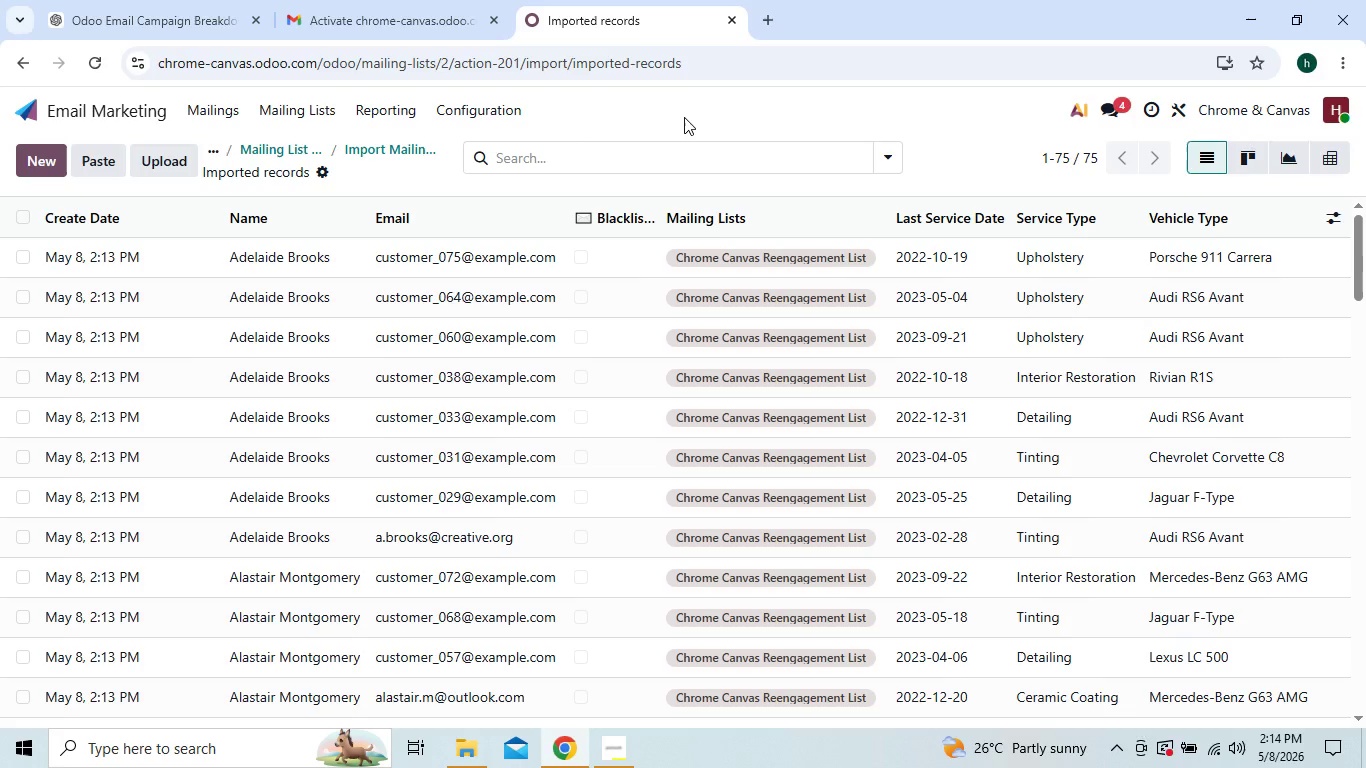 
triple_click([684, 117])
 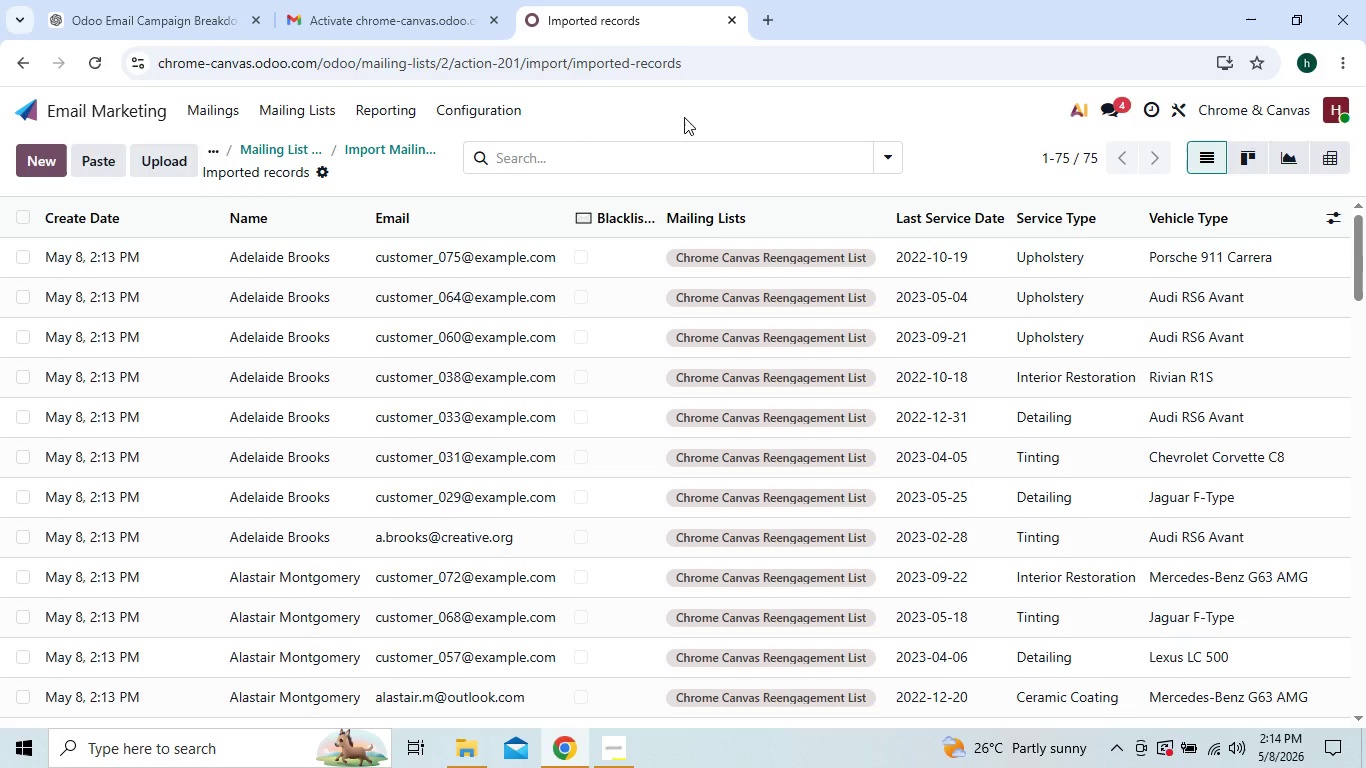 
triple_click([684, 117])
 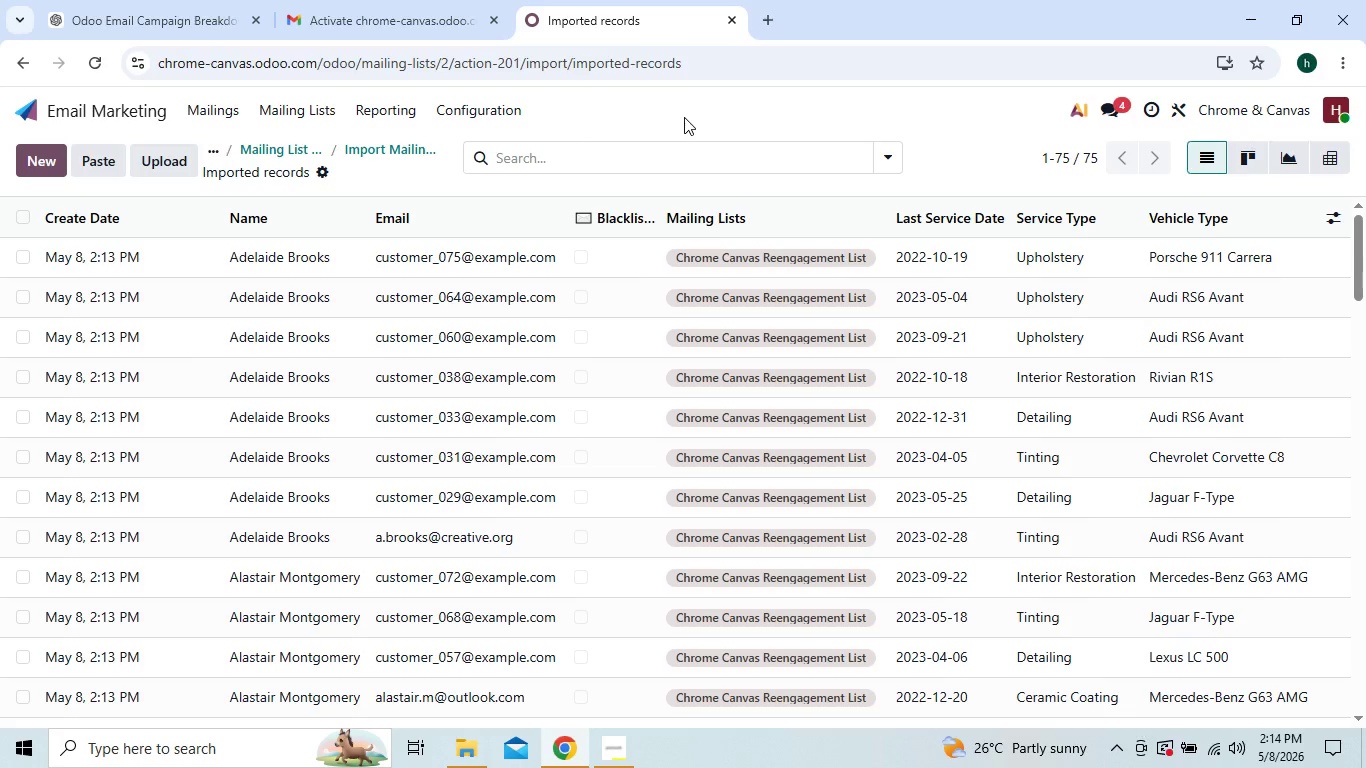 
triple_click([684, 117])
 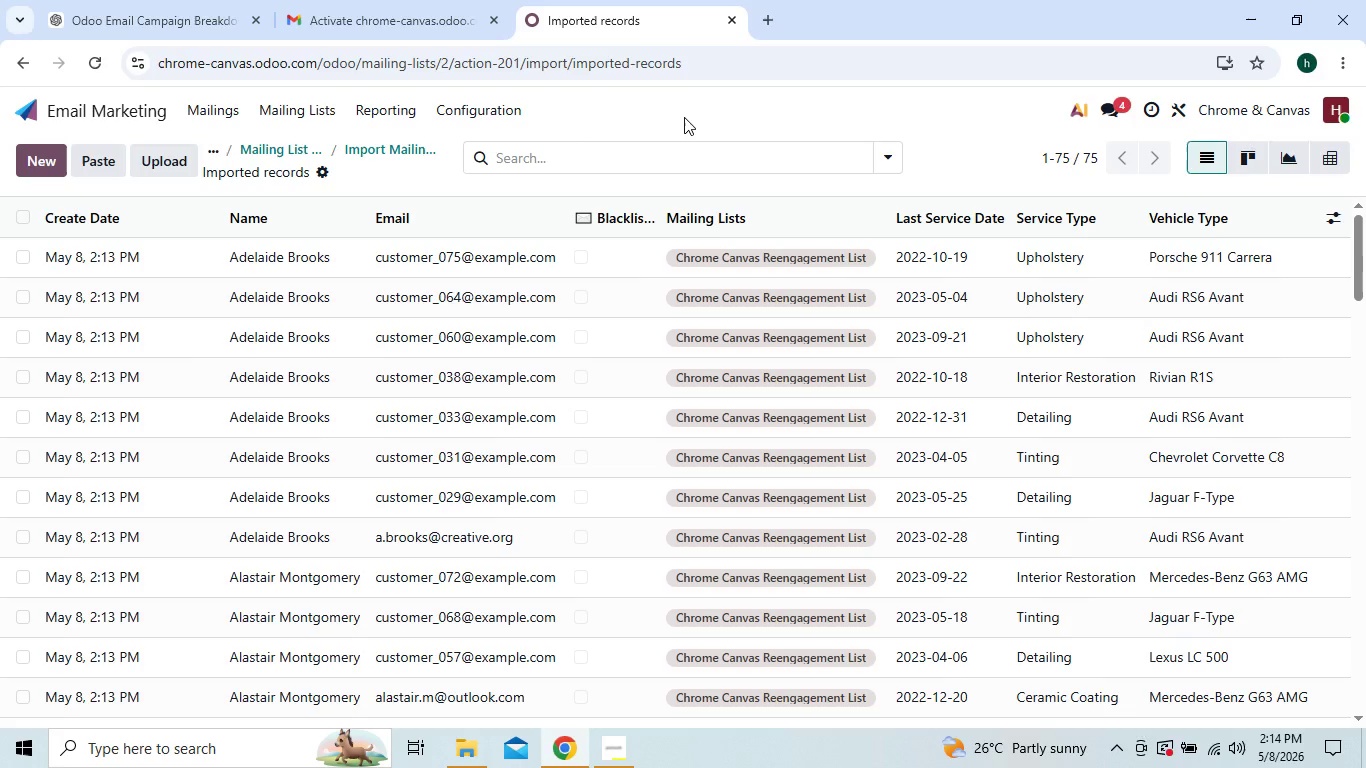 
triple_click([684, 117])
 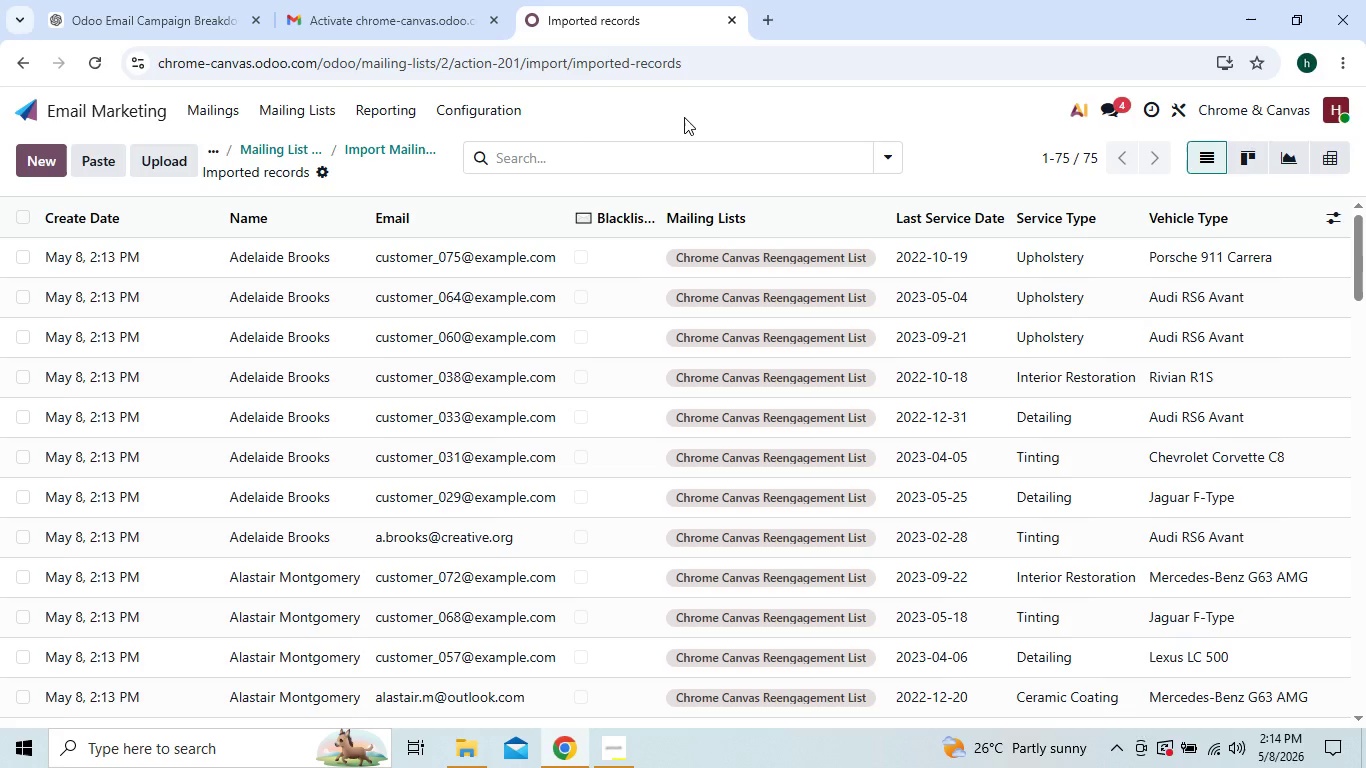 
triple_click([684, 117])
 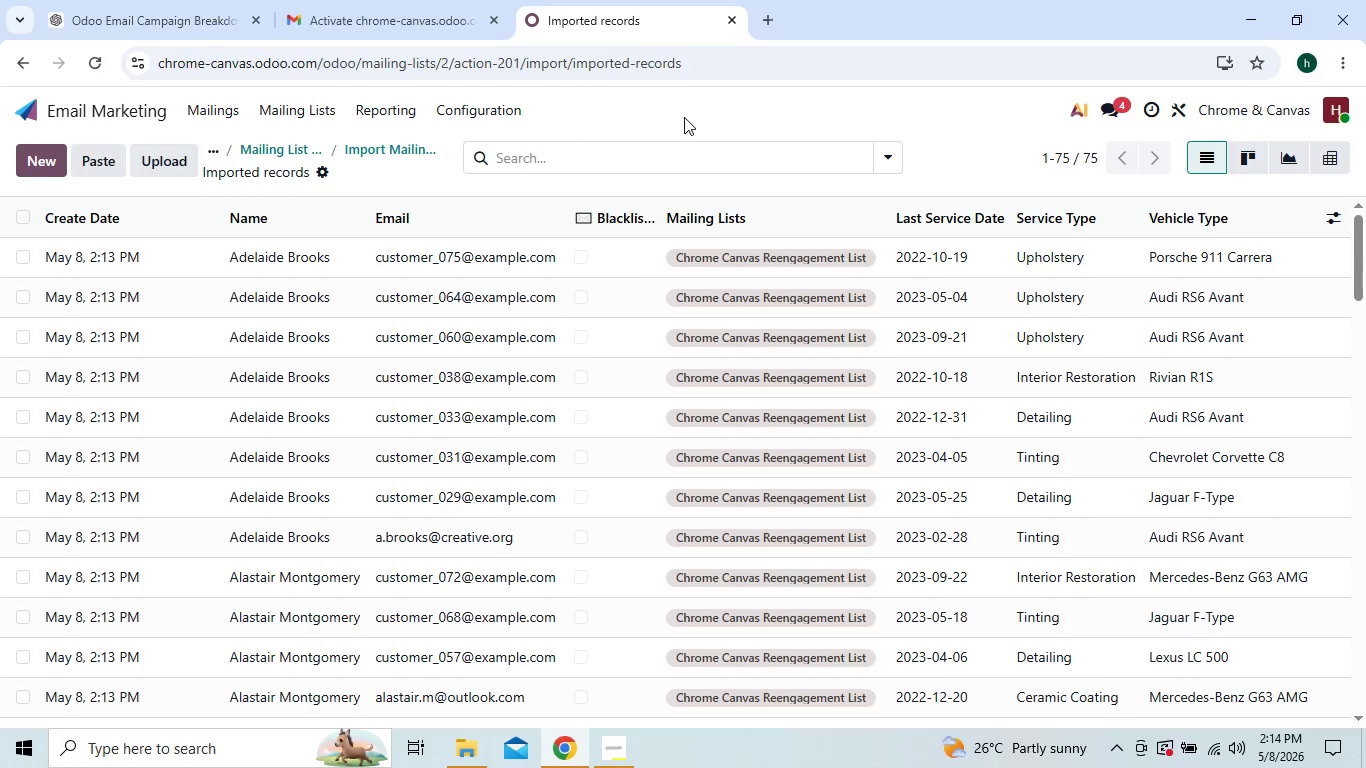 
triple_click([684, 117])
 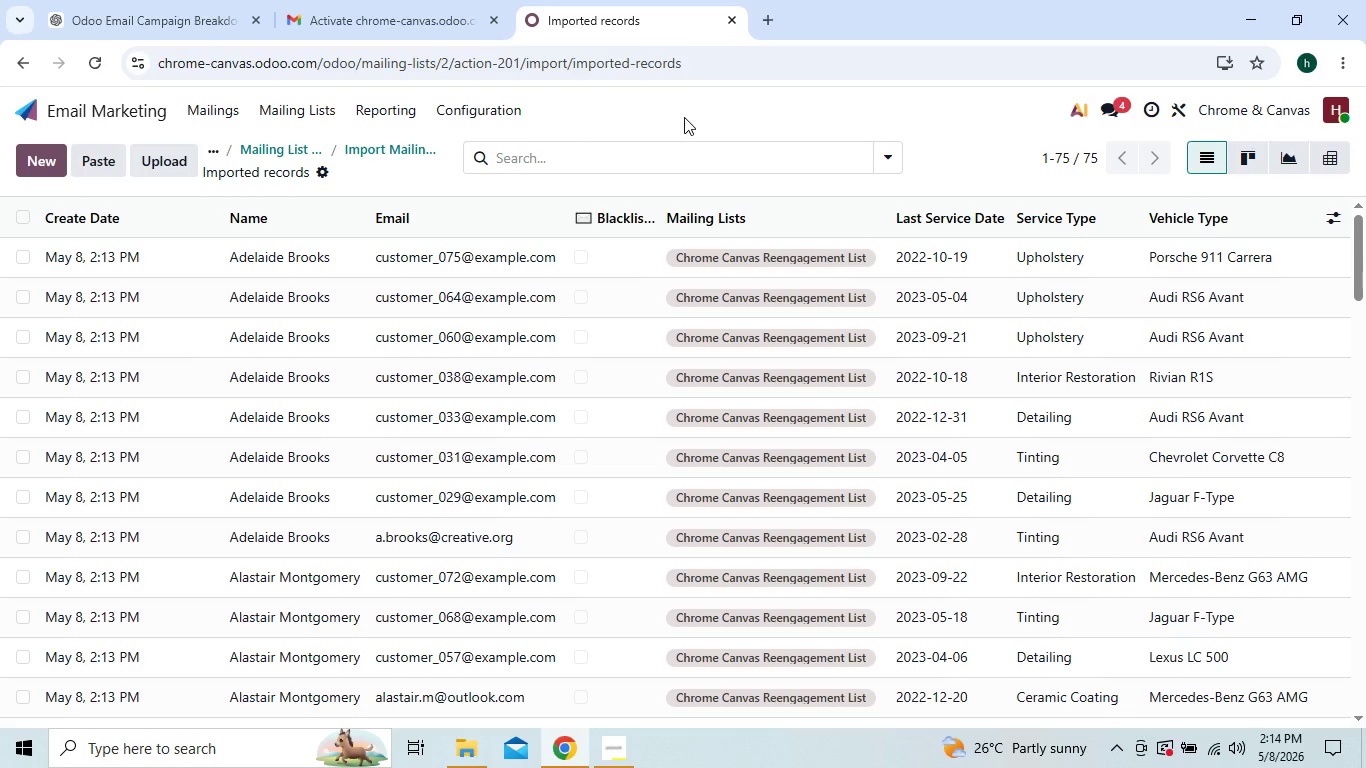 
triple_click([684, 117])
 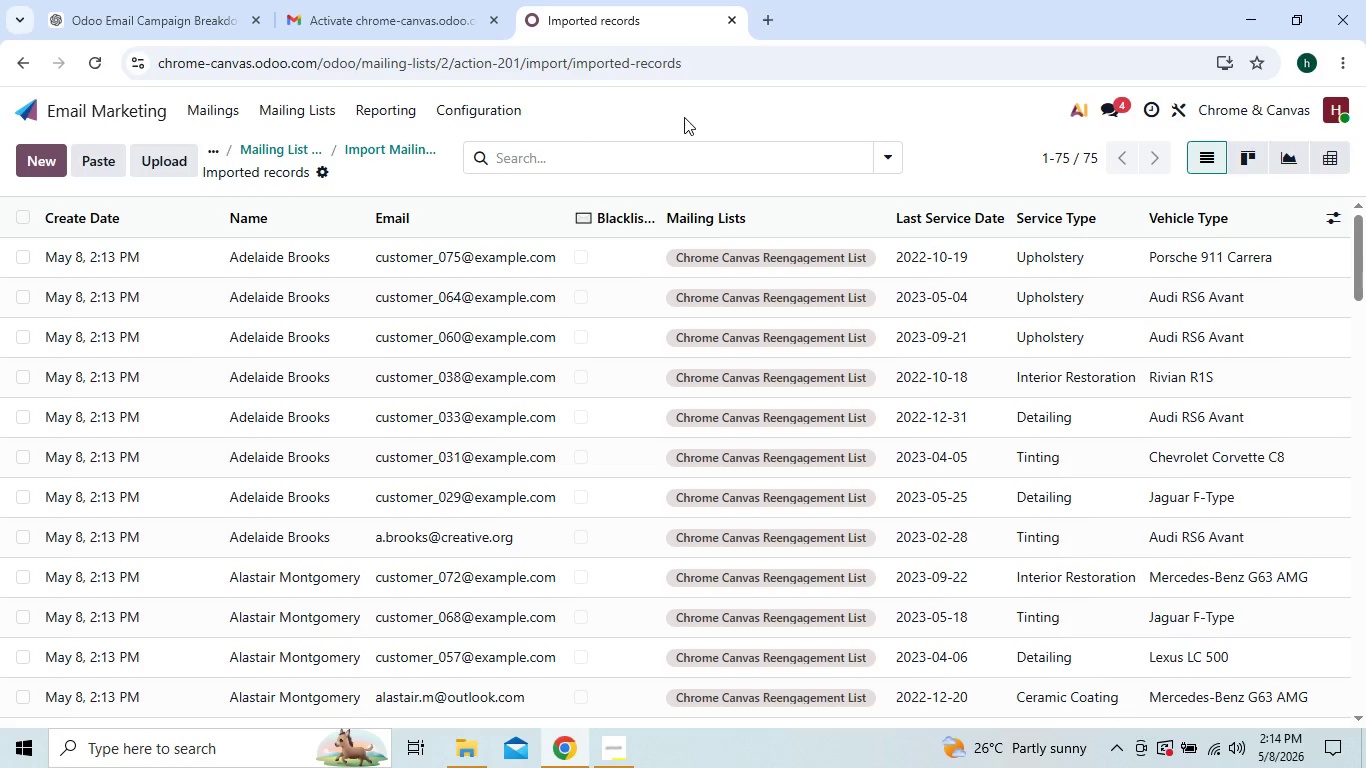 
triple_click([684, 117])
 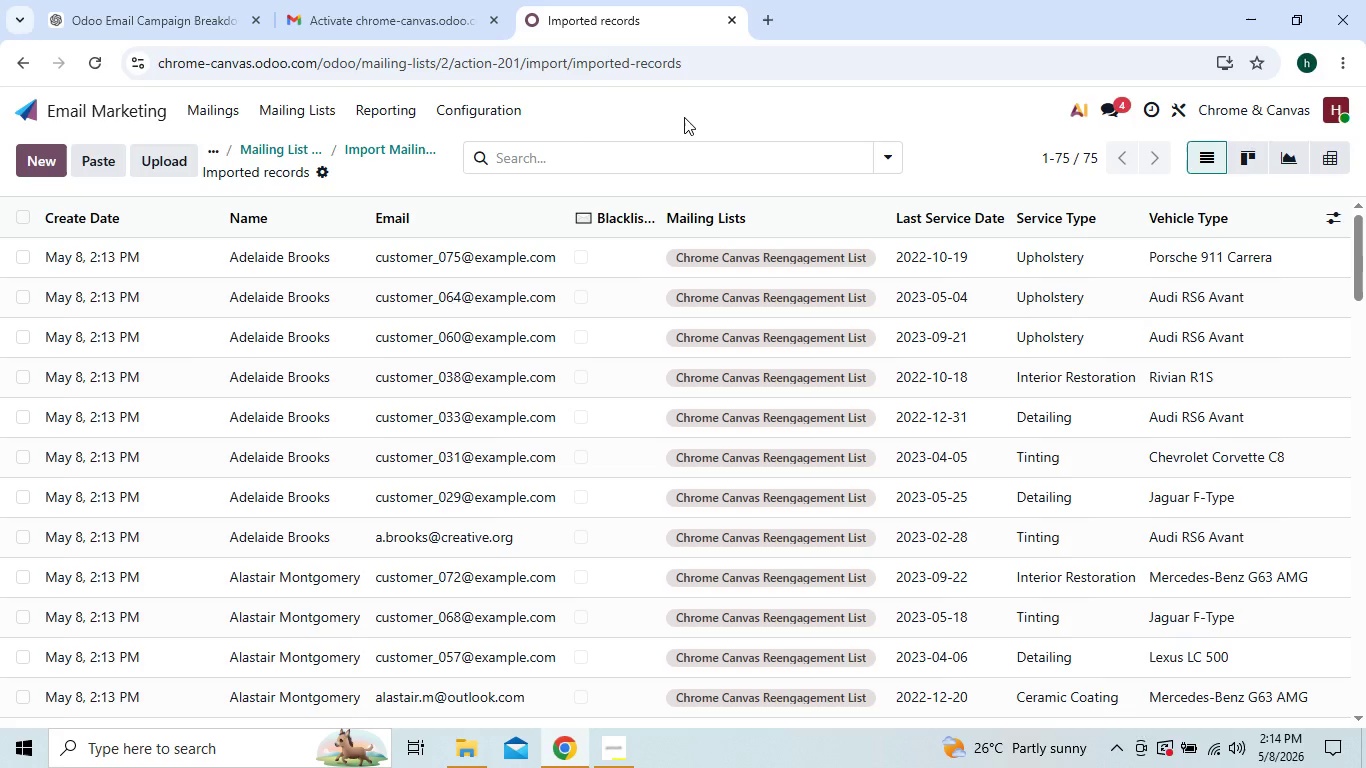 
triple_click([684, 117])
 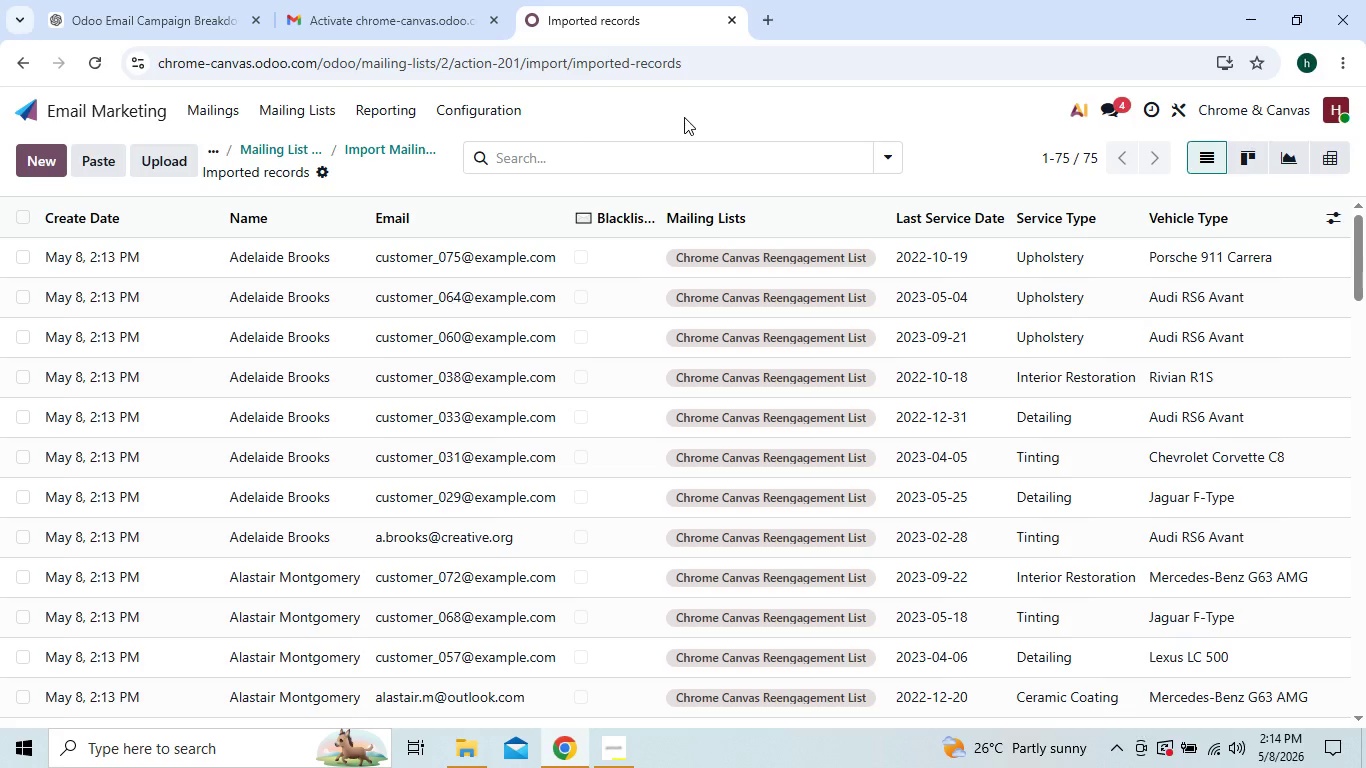 
triple_click([684, 117])
 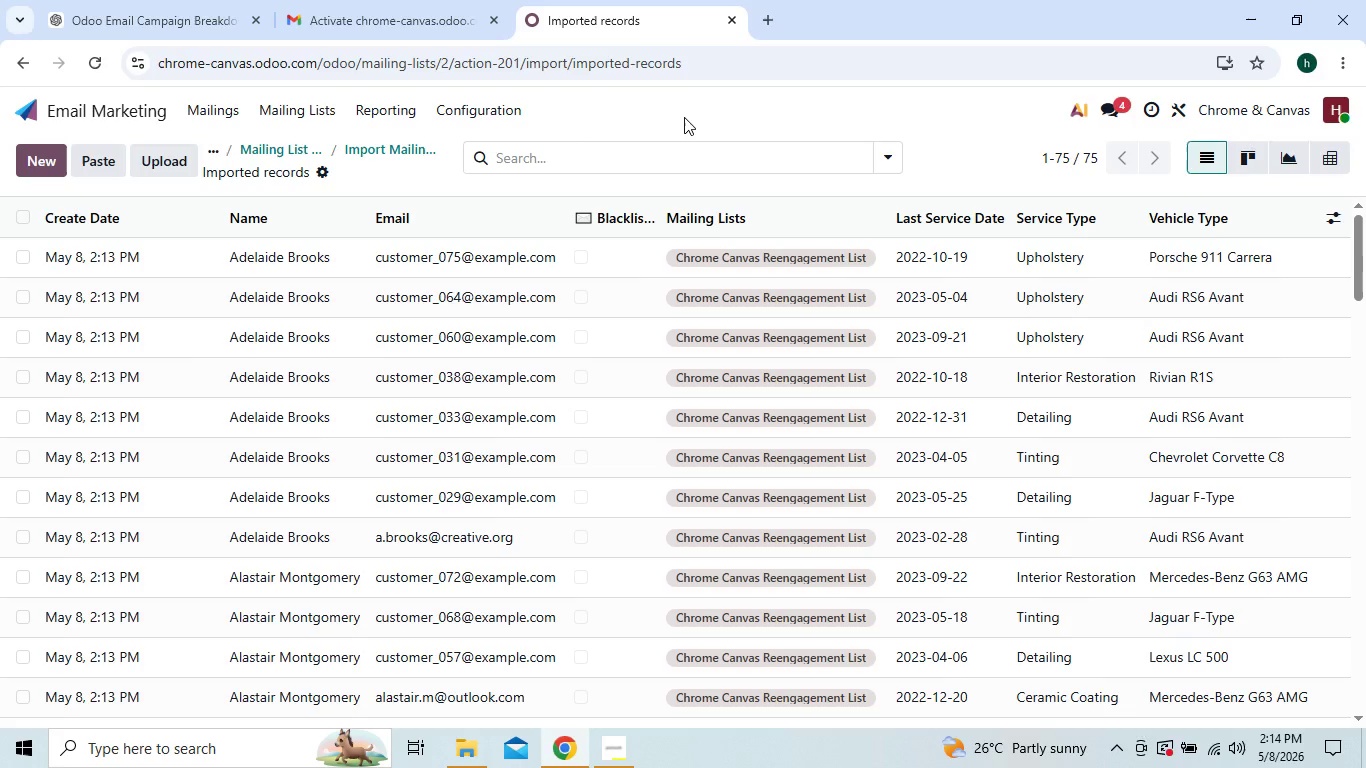 
triple_click([684, 117])
 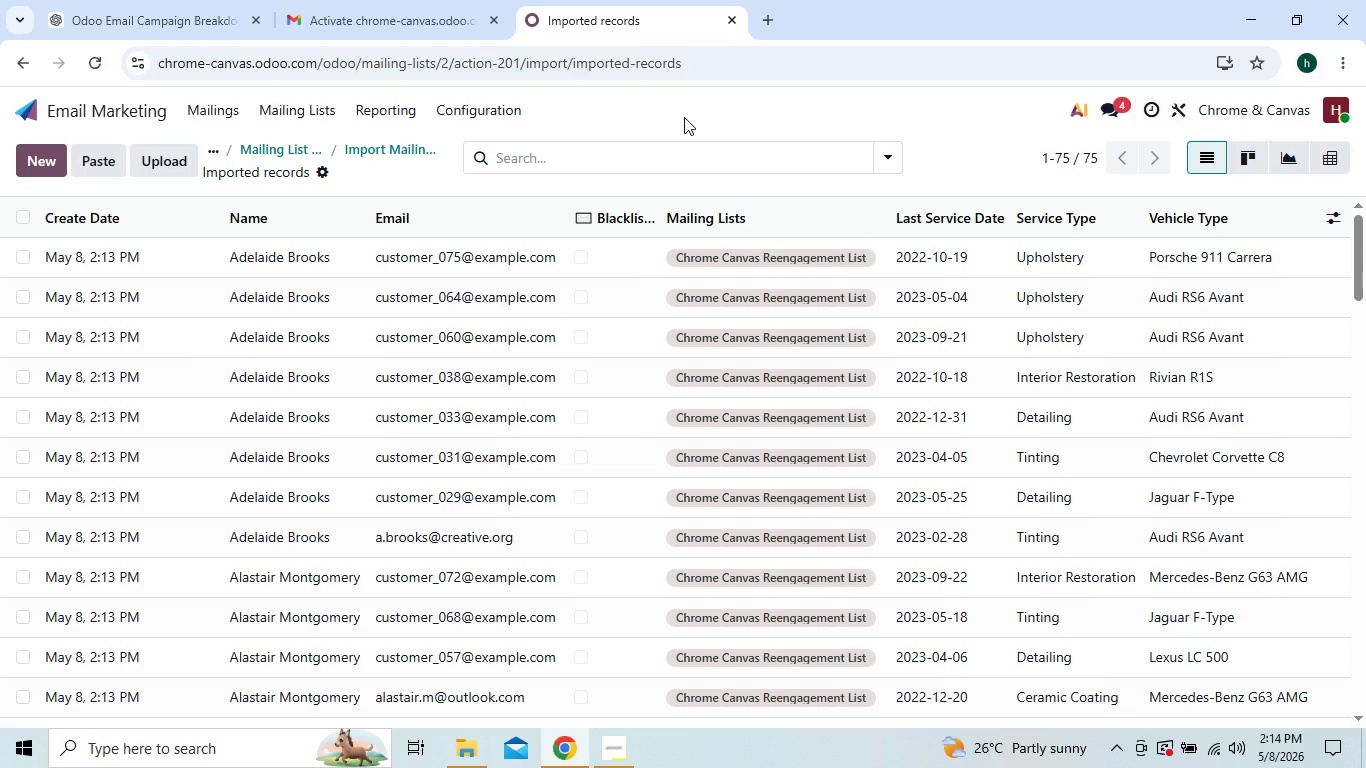 
triple_click([684, 117])
 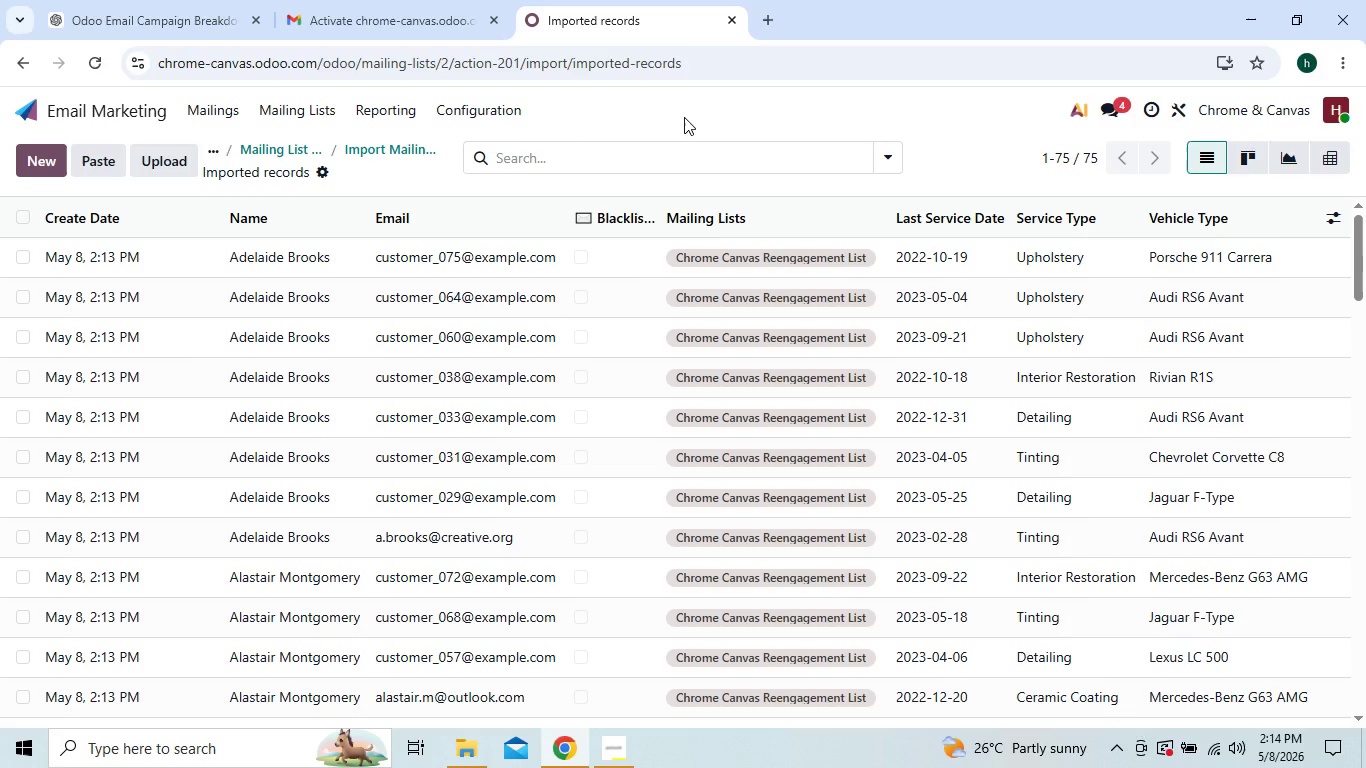 
triple_click([684, 117])
 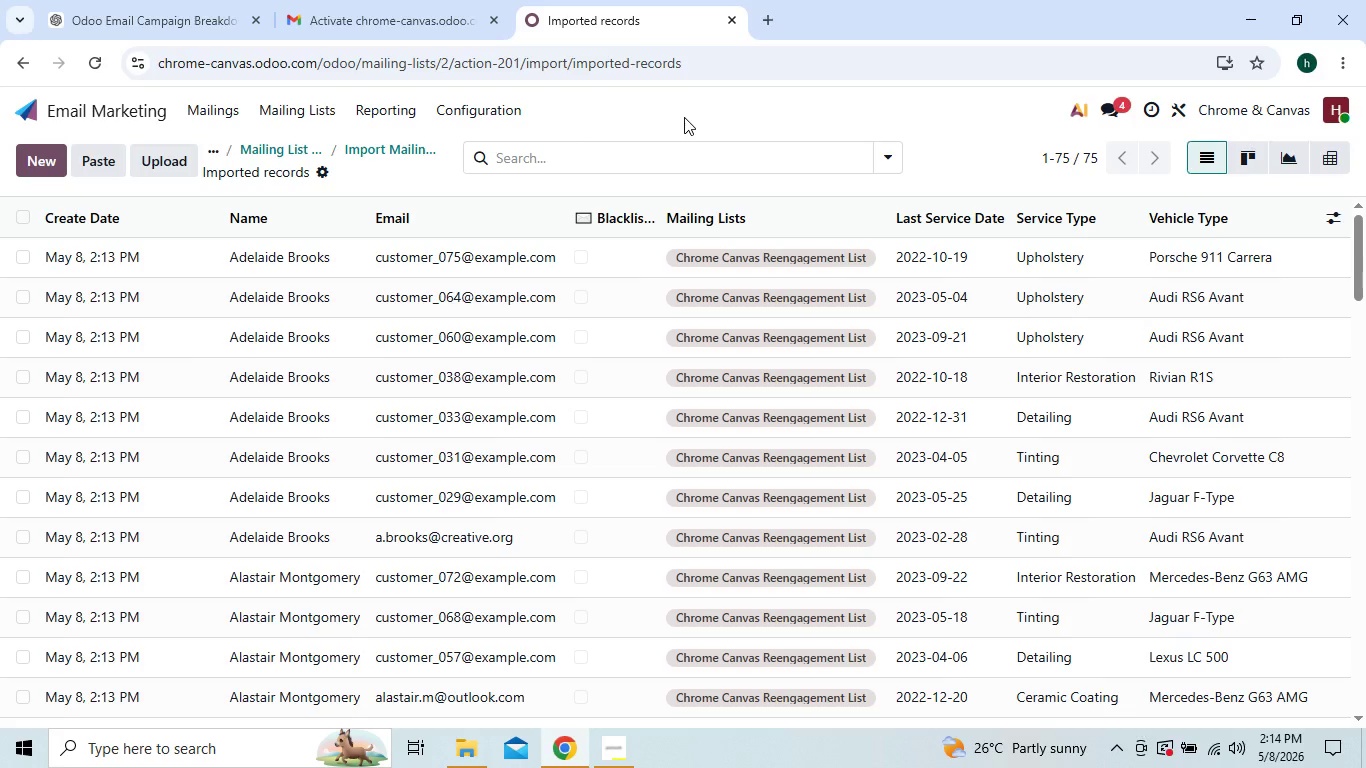 
triple_click([684, 117])
 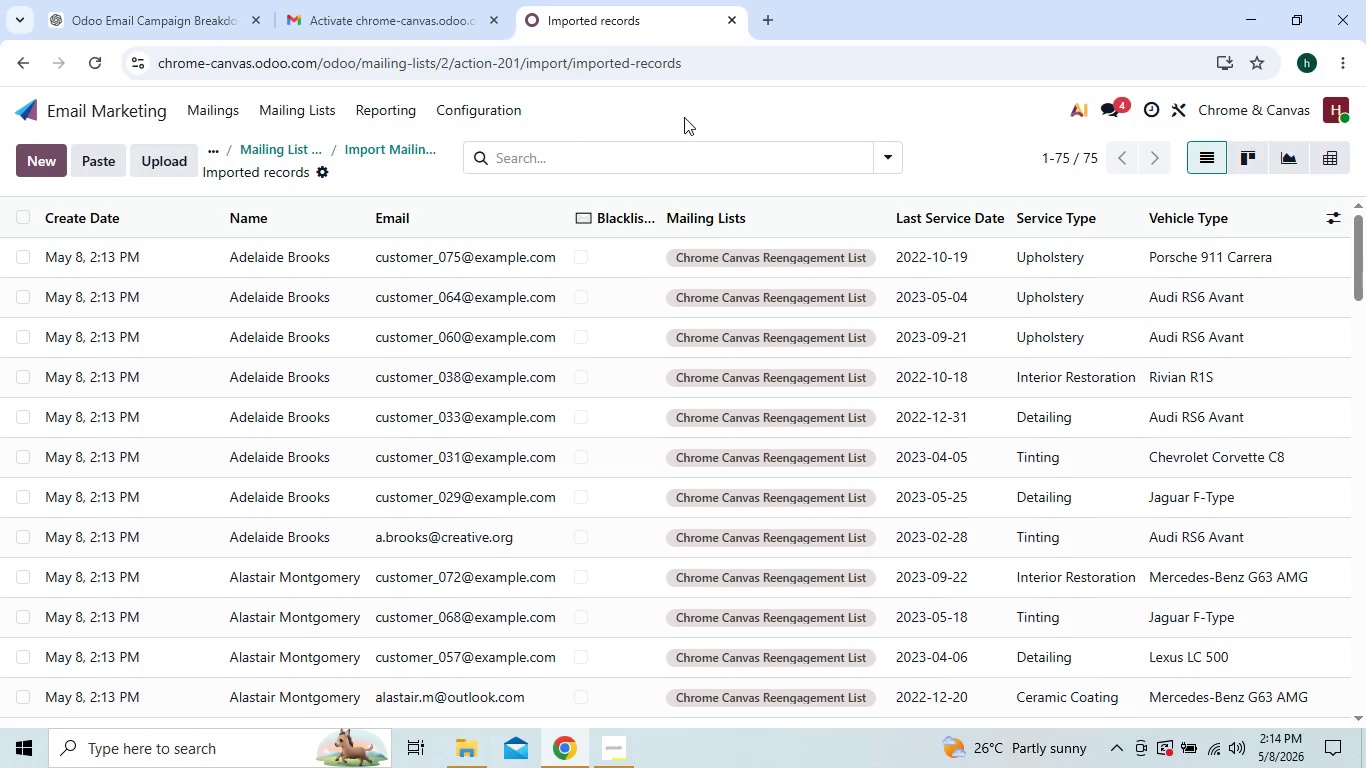 
triple_click([684, 117])
 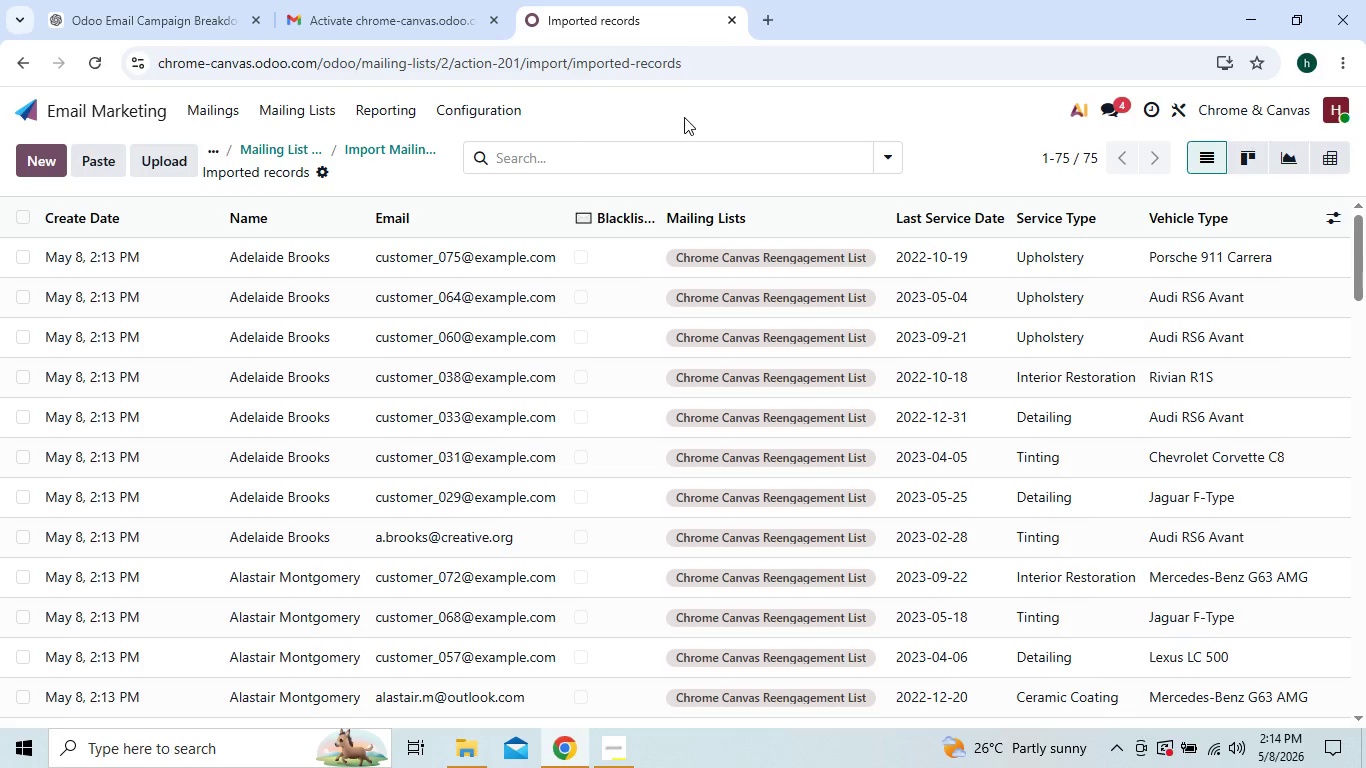 
triple_click([684, 117])
 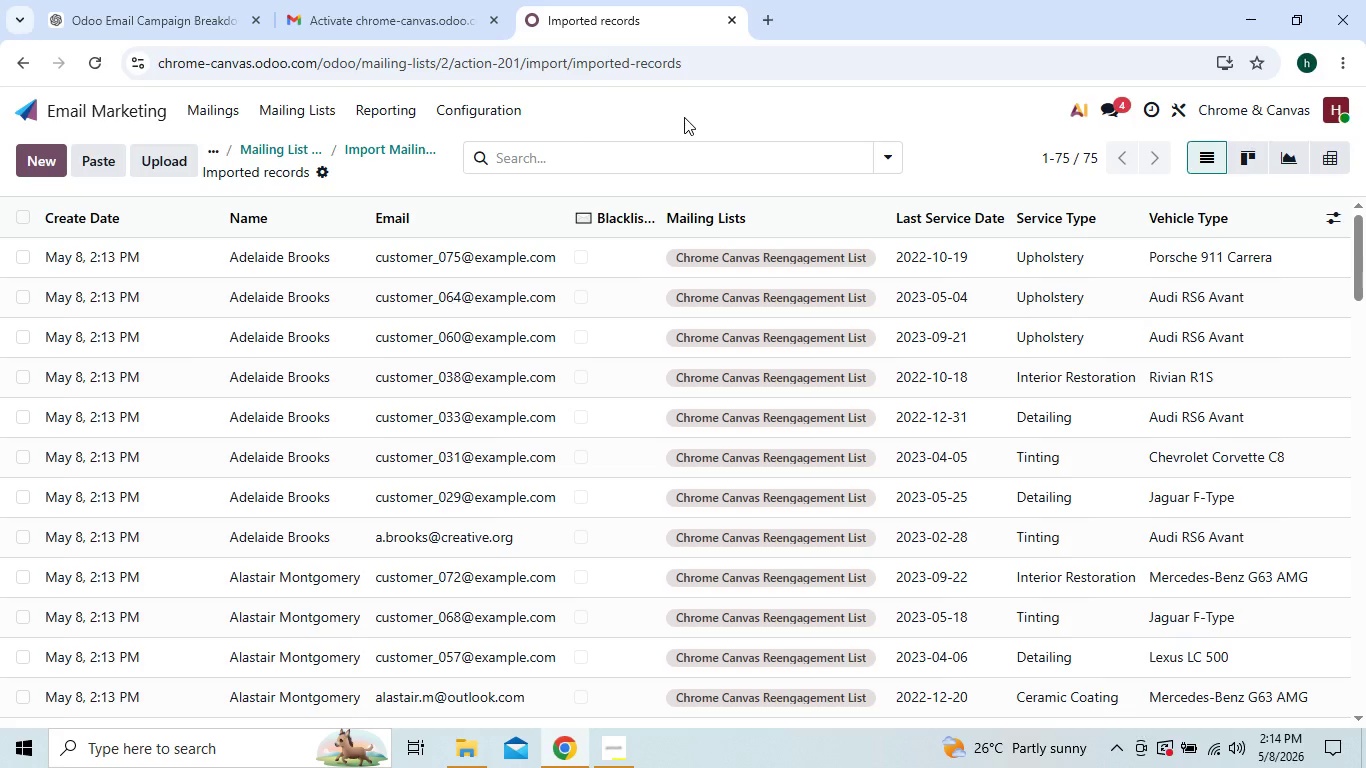 
triple_click([684, 117])
 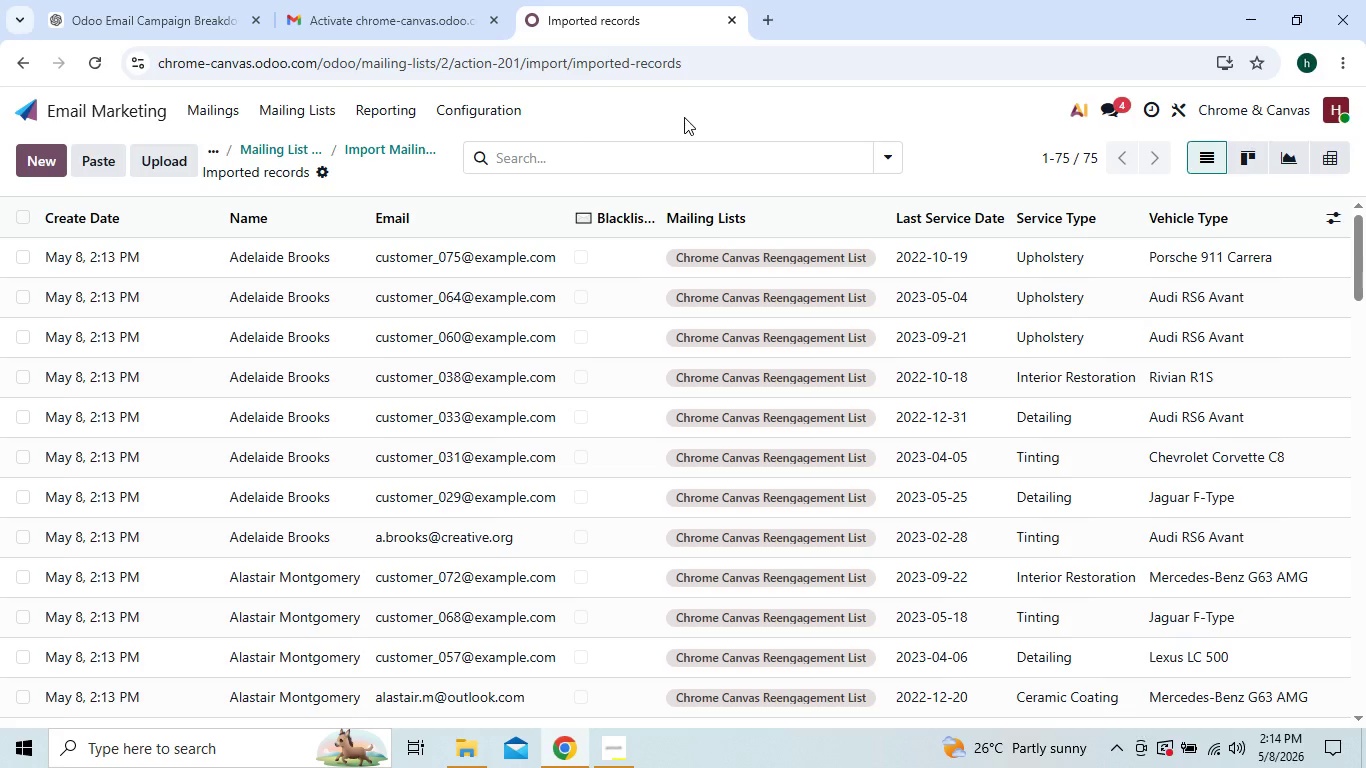 
triple_click([684, 117])
 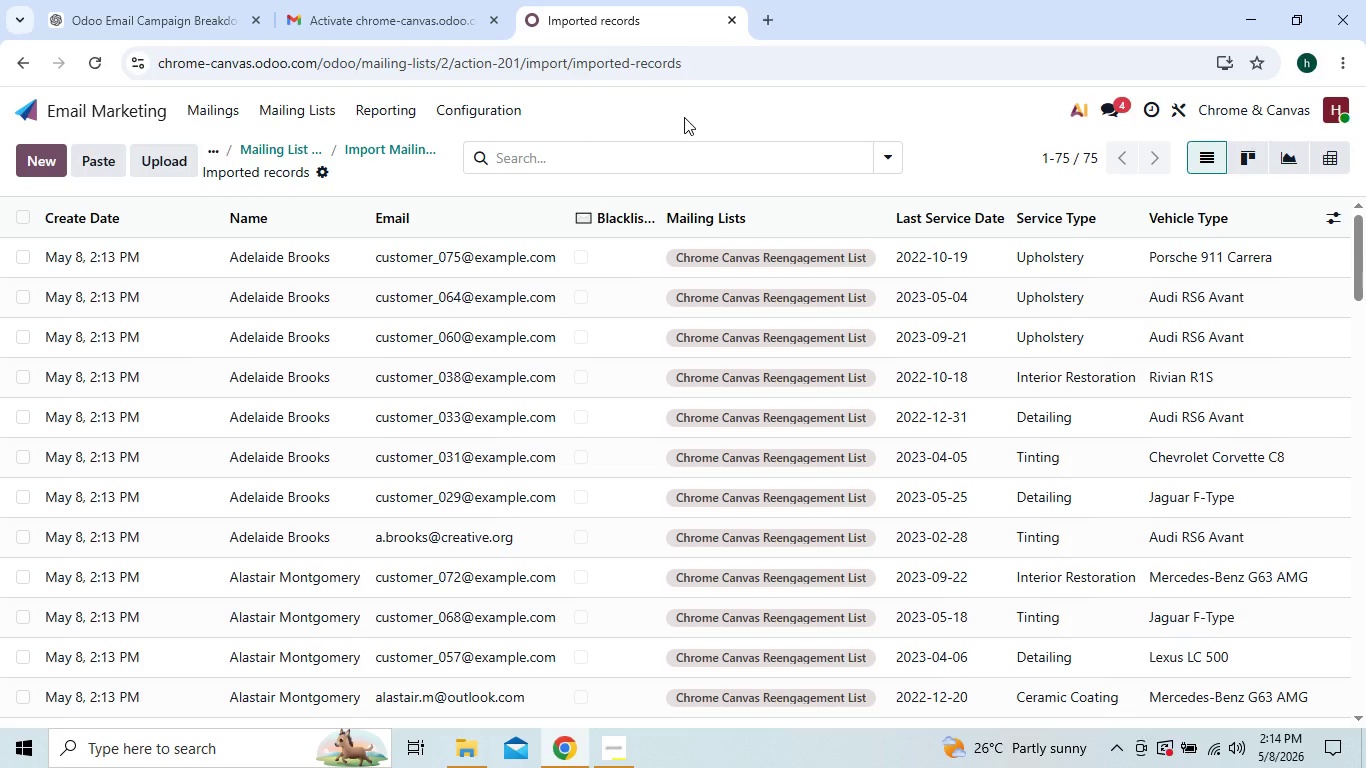 
triple_click([684, 117])
 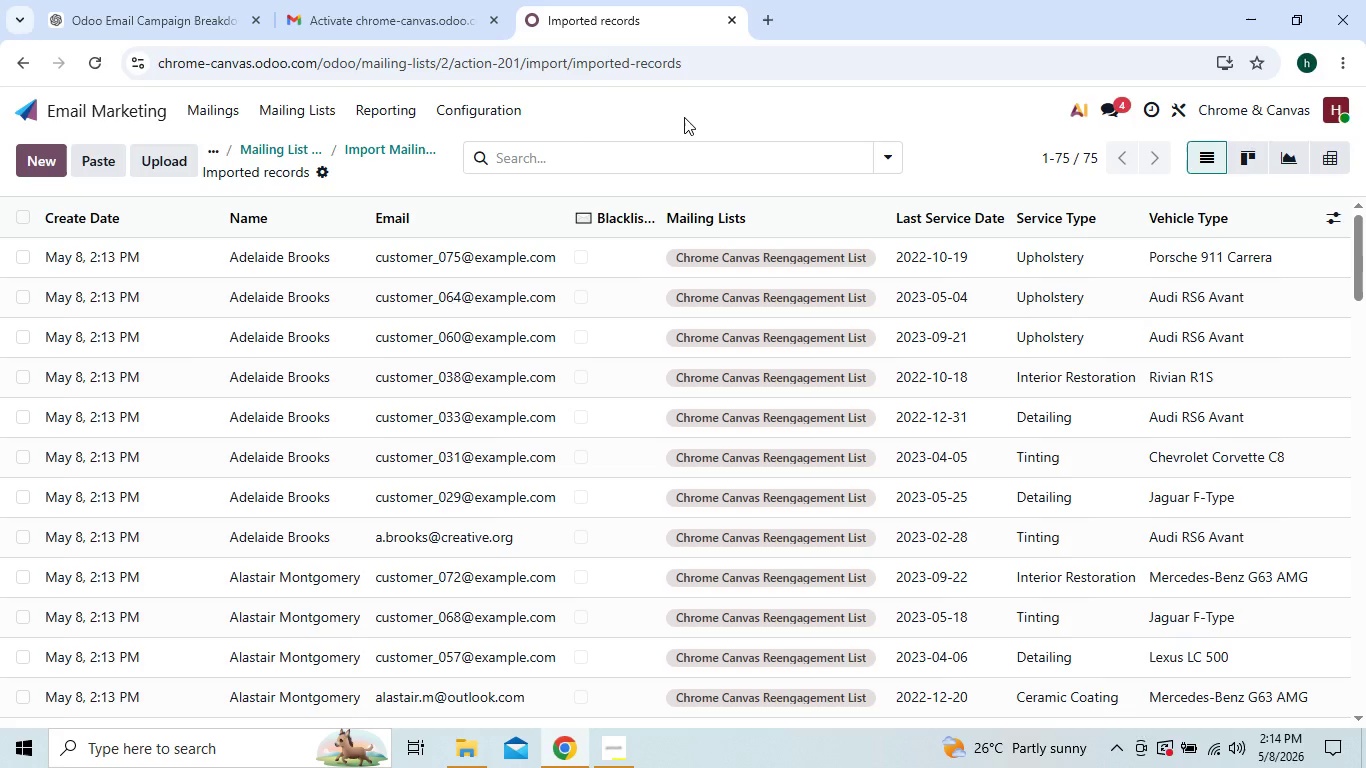 
double_click([684, 117])
 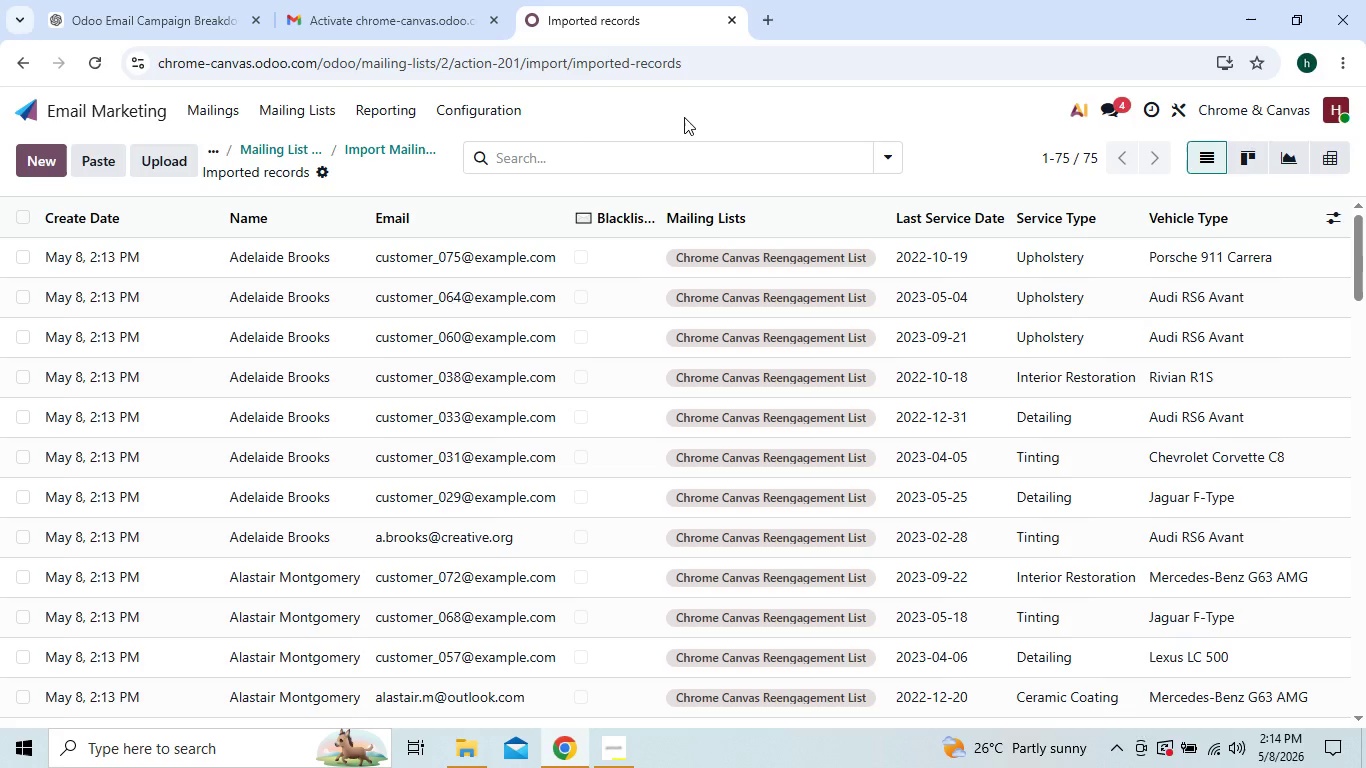 
triple_click([684, 117])
 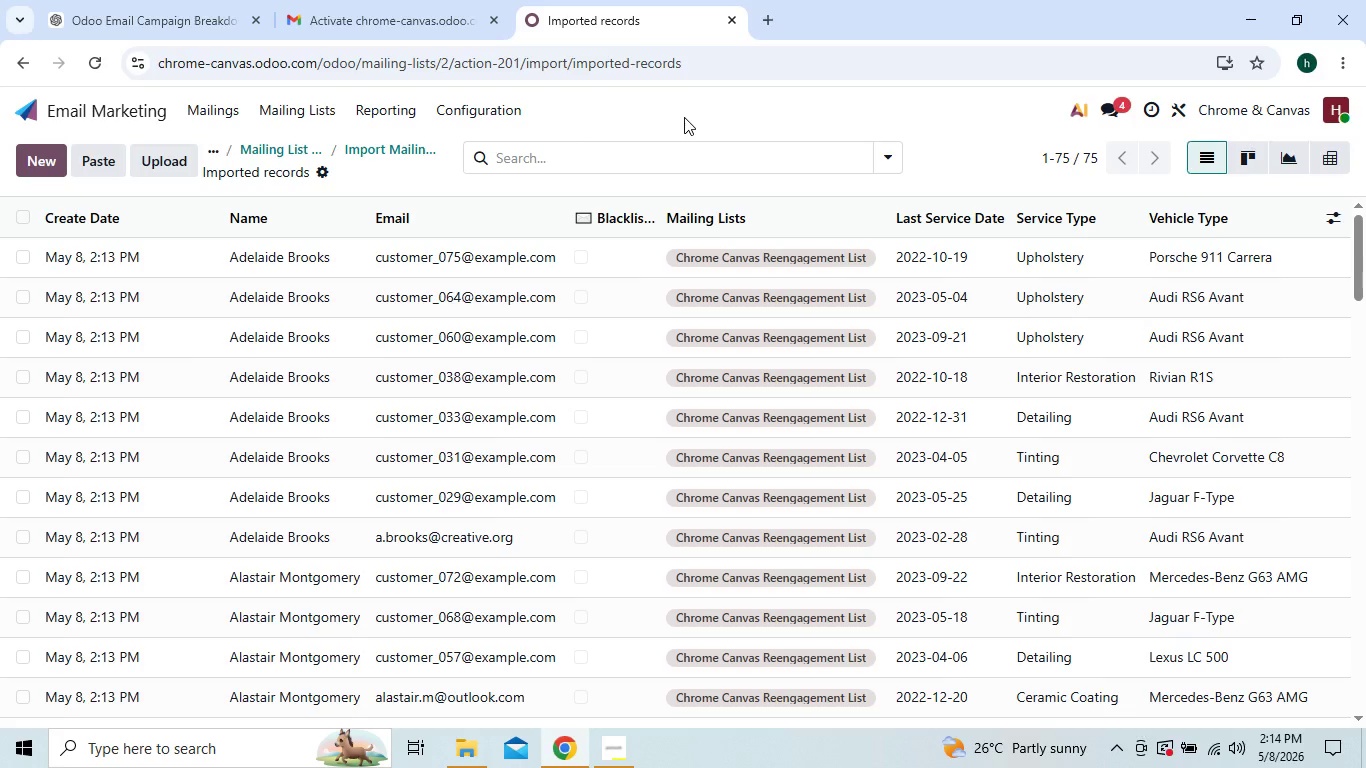 
triple_click([684, 117])
 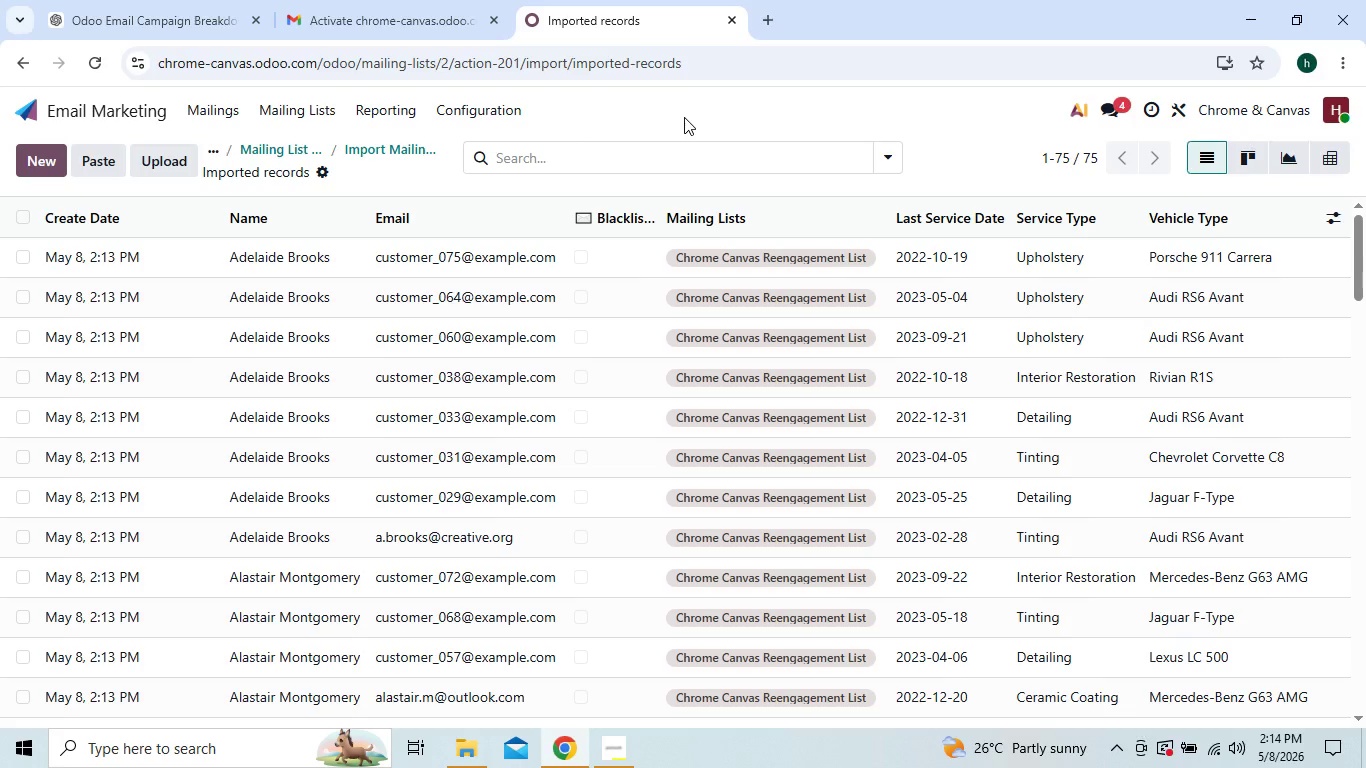 
triple_click([684, 117])
 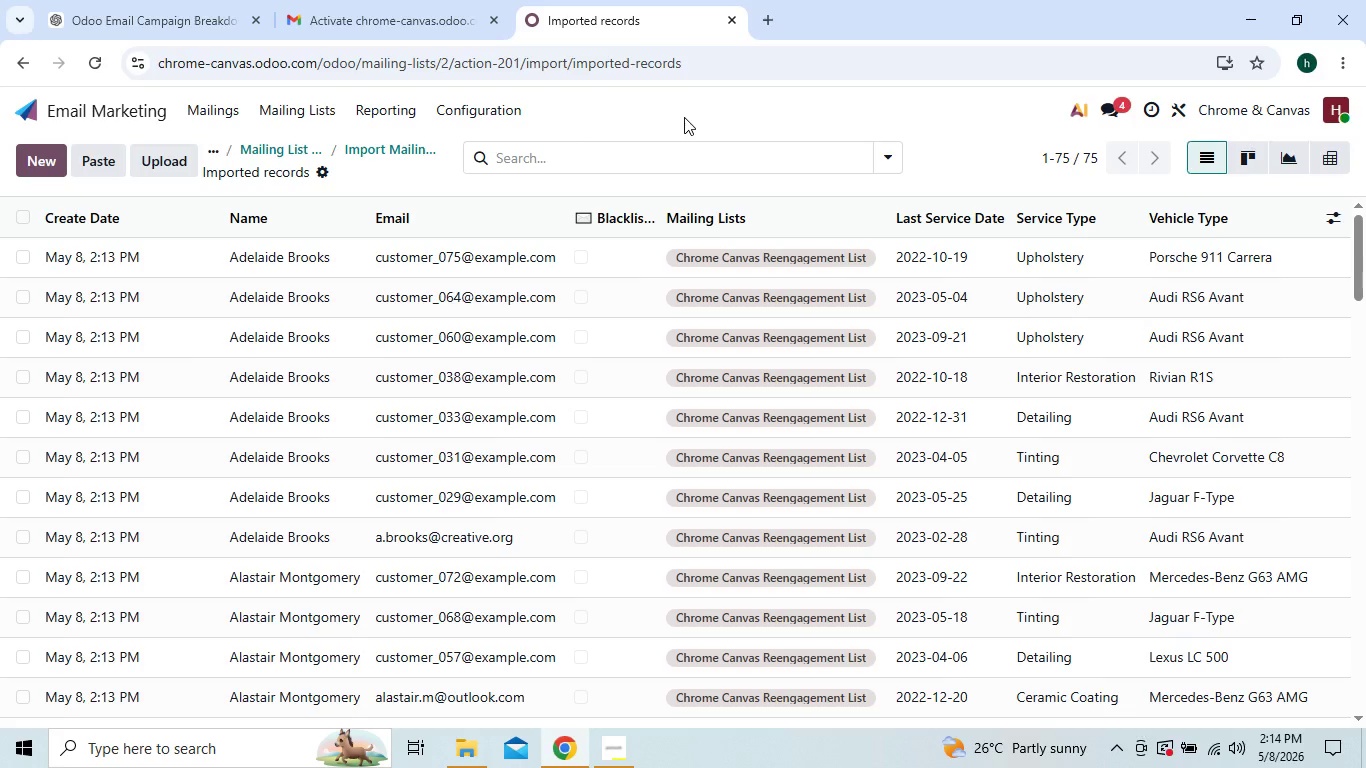 
triple_click([684, 117])
 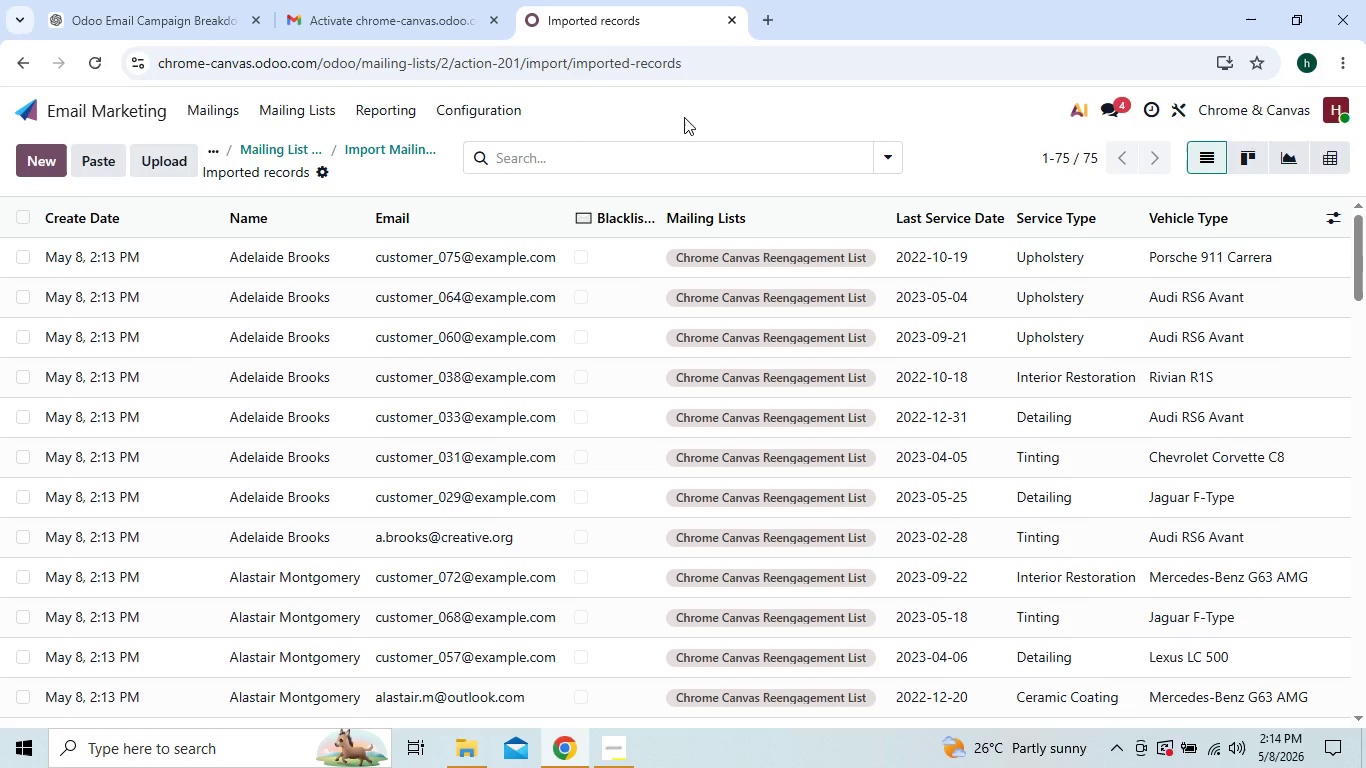 
triple_click([684, 117])
 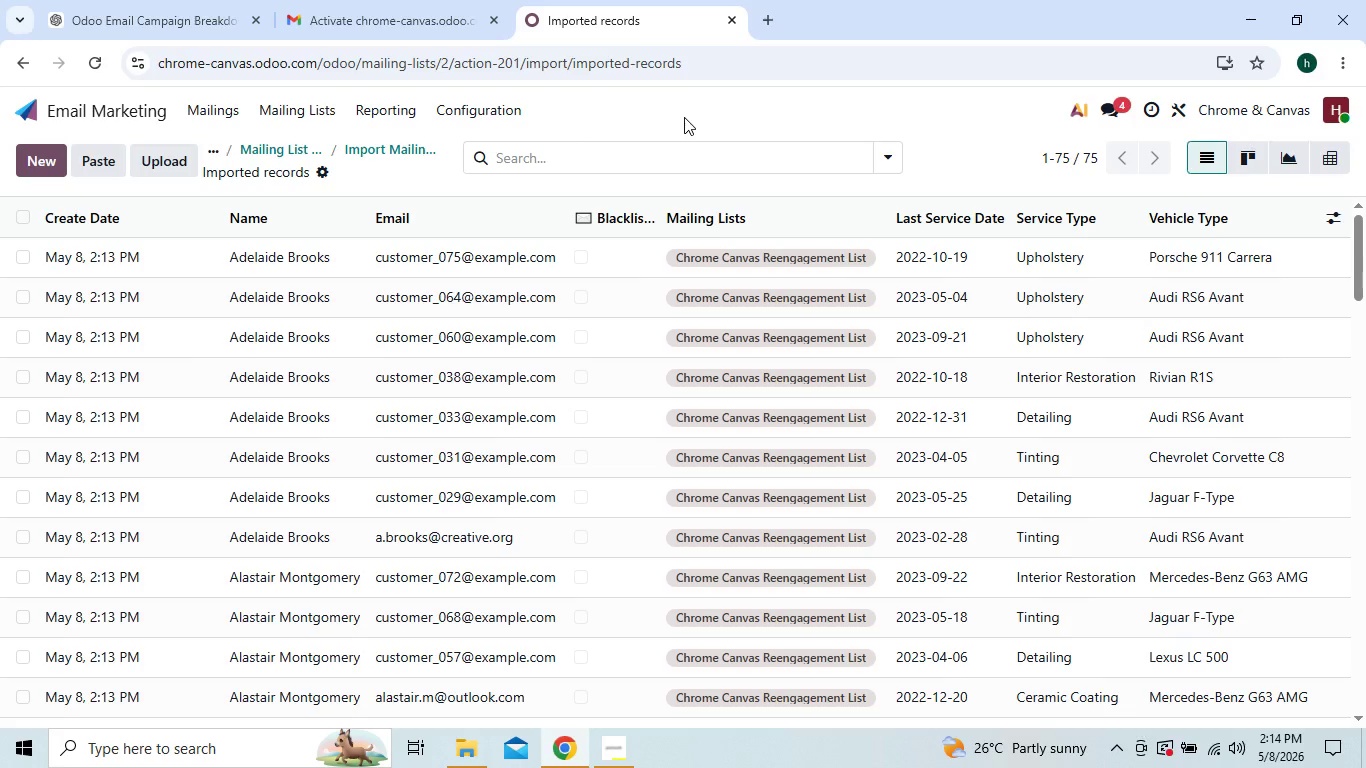 
triple_click([684, 117])
 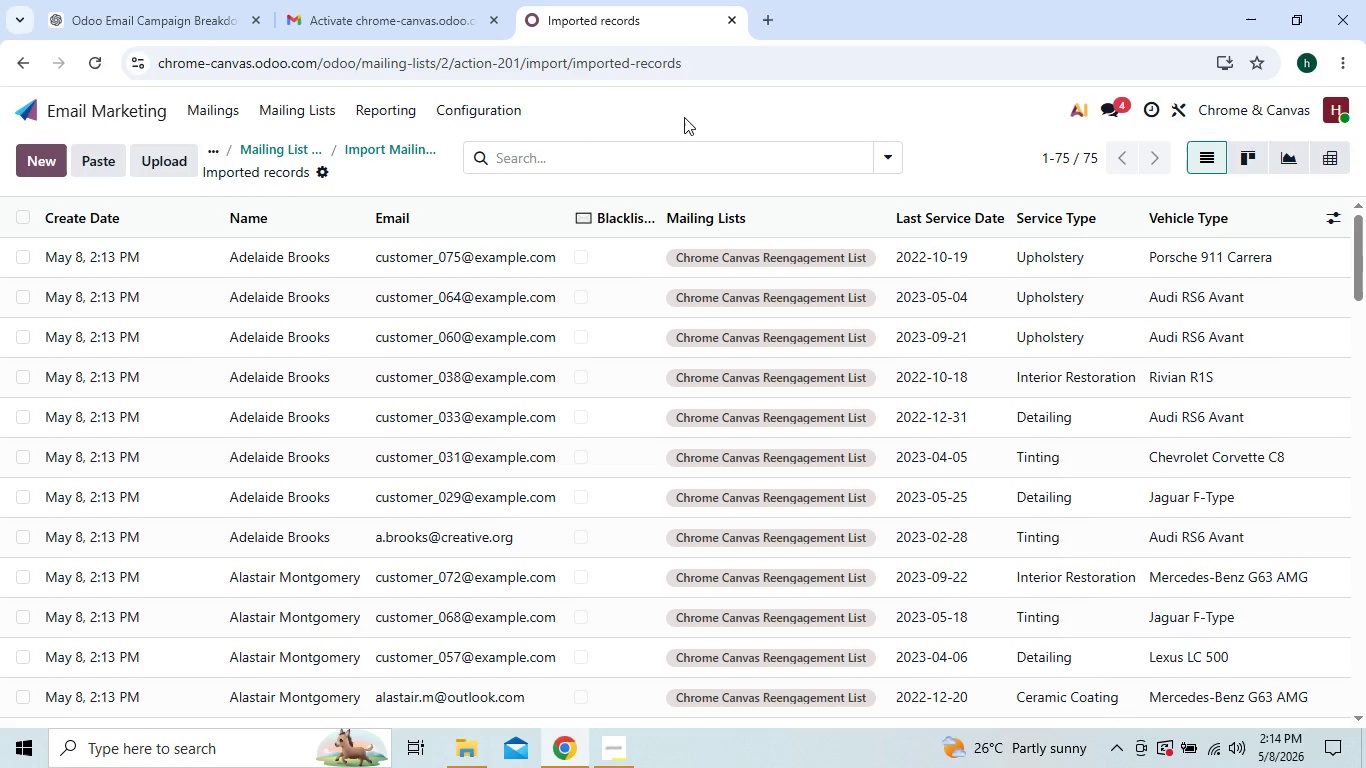 
triple_click([684, 117])
 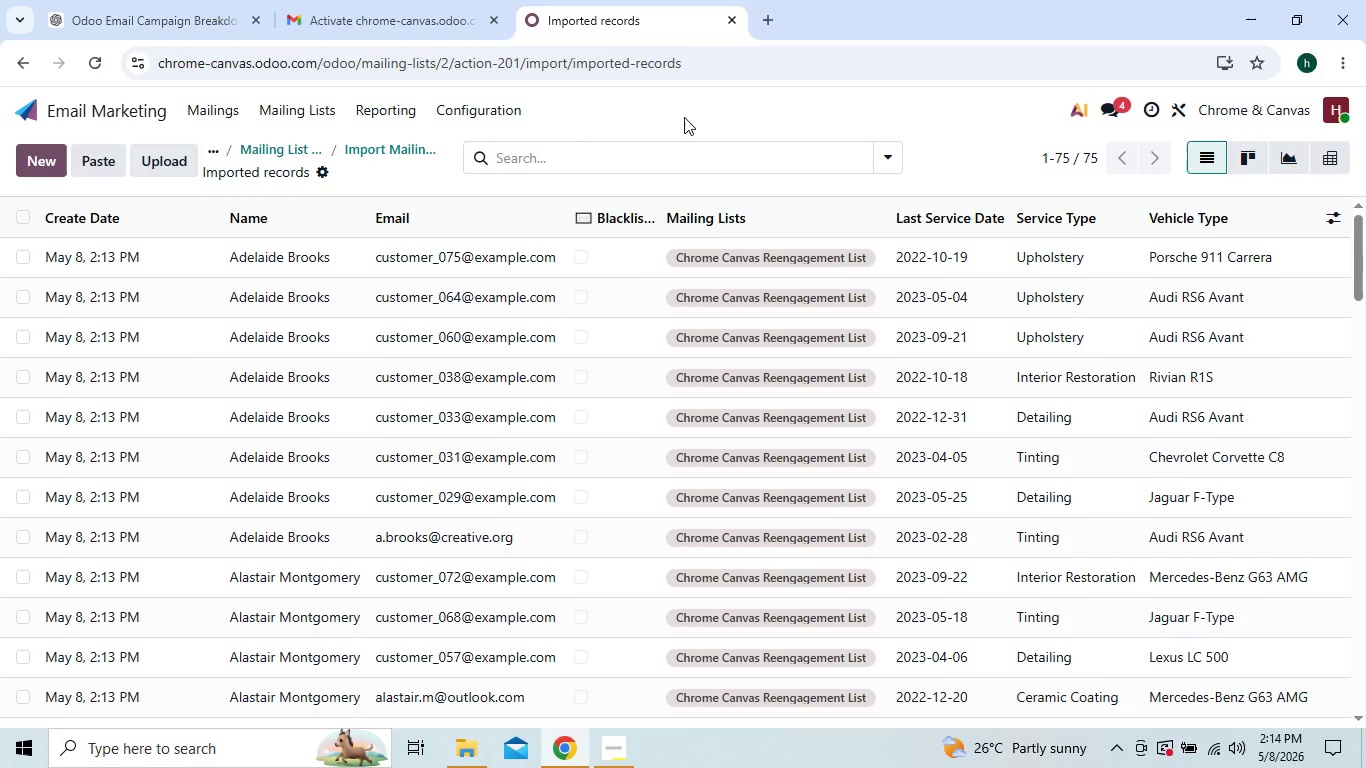 
triple_click([684, 117])
 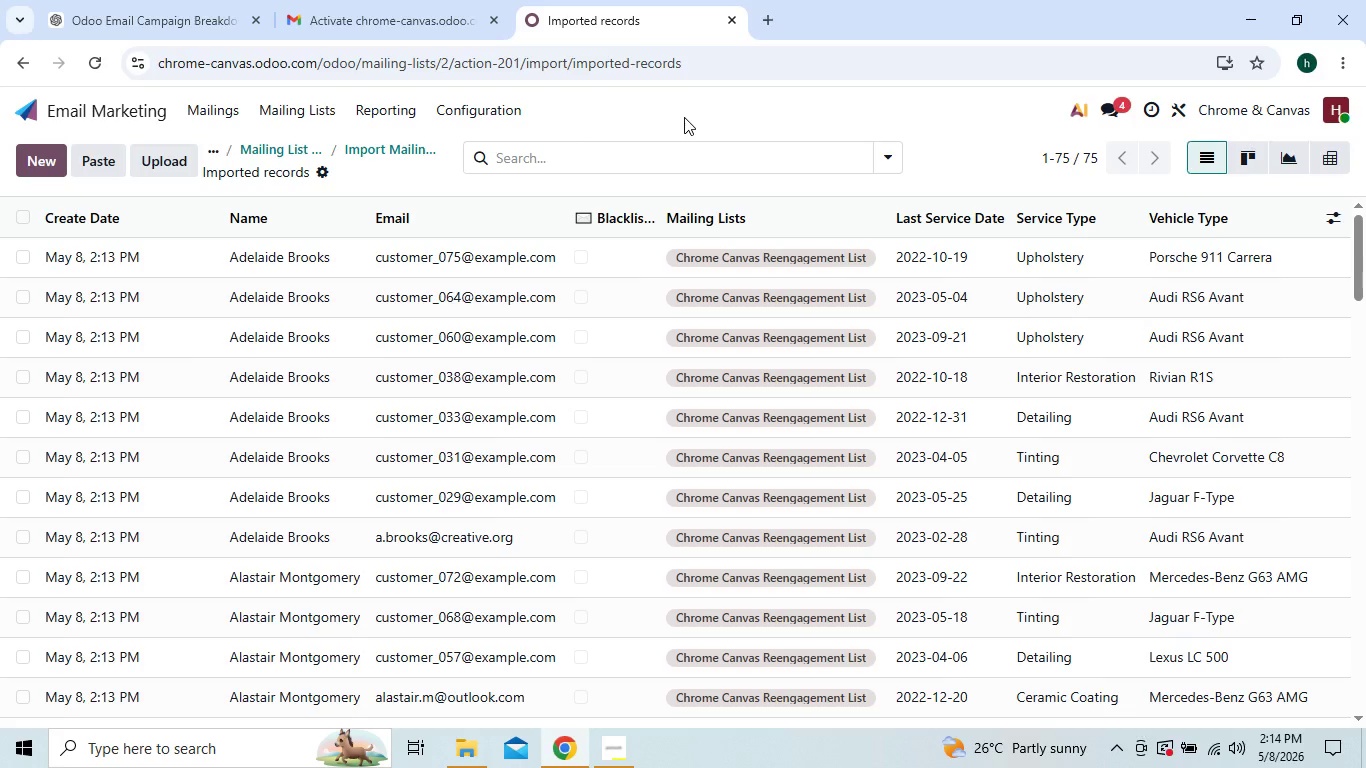 
triple_click([684, 117])
 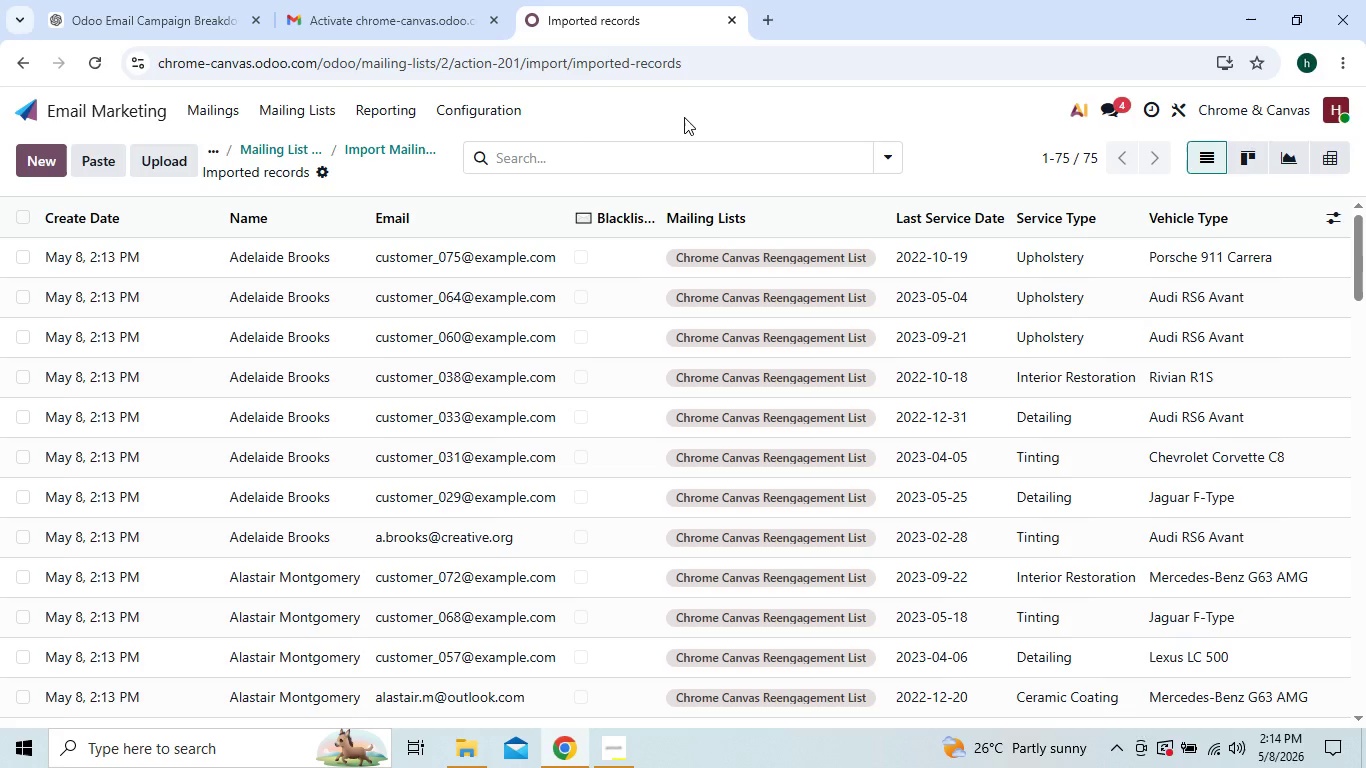 
triple_click([684, 117])
 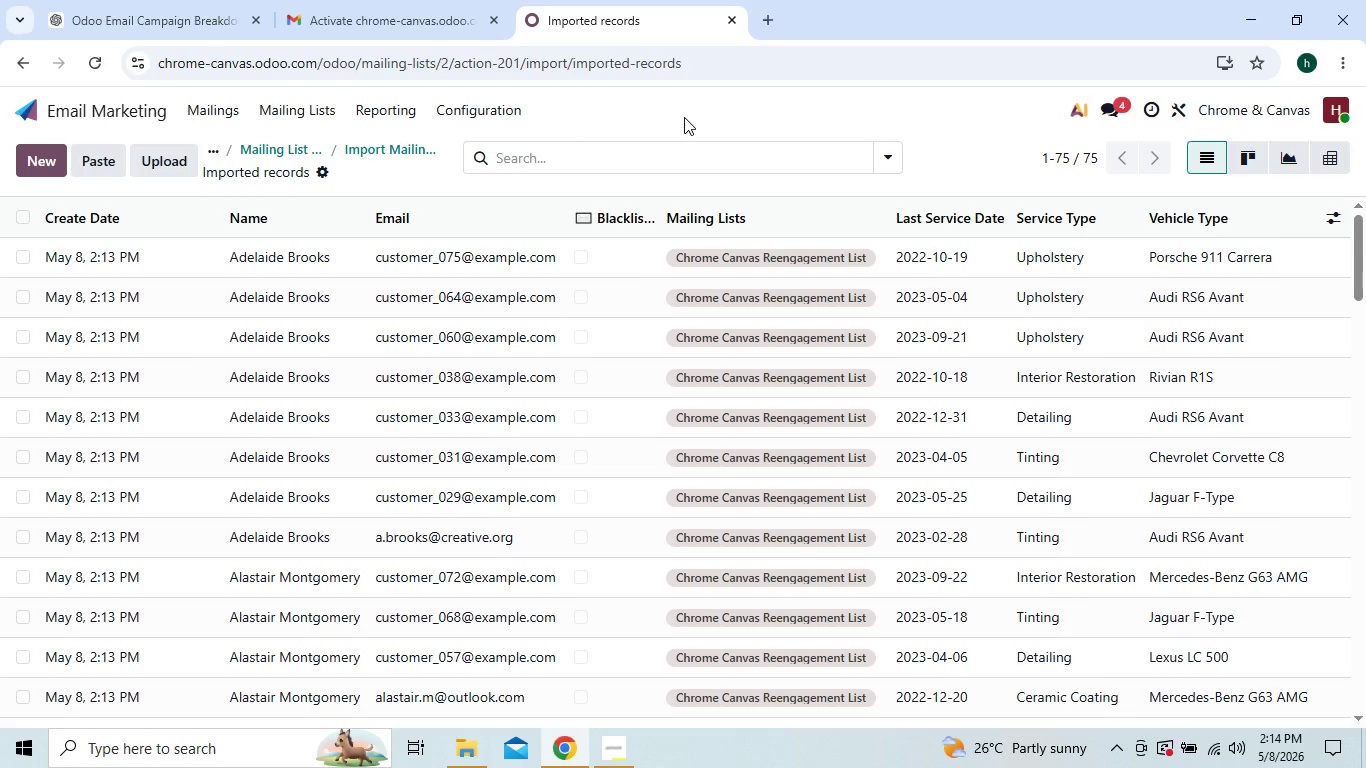 
triple_click([684, 117])
 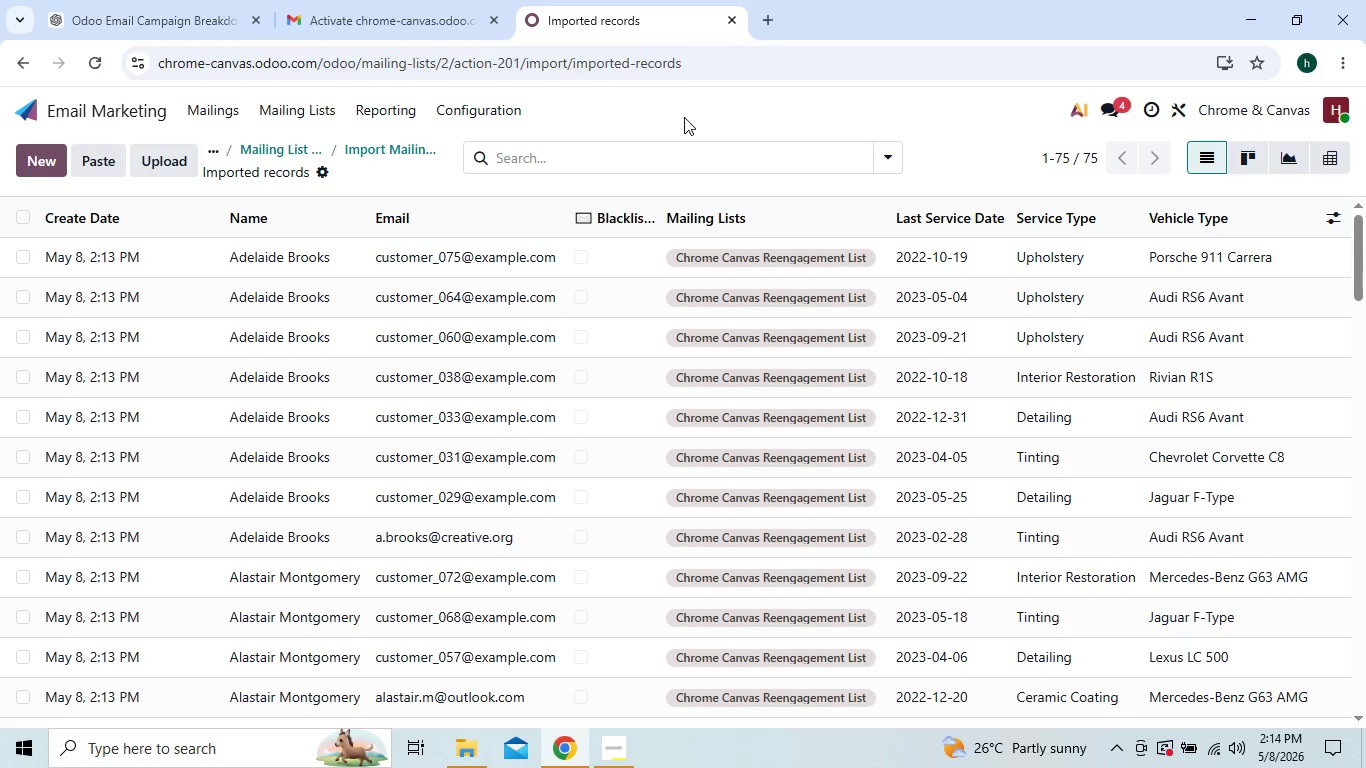 
triple_click([684, 117])
 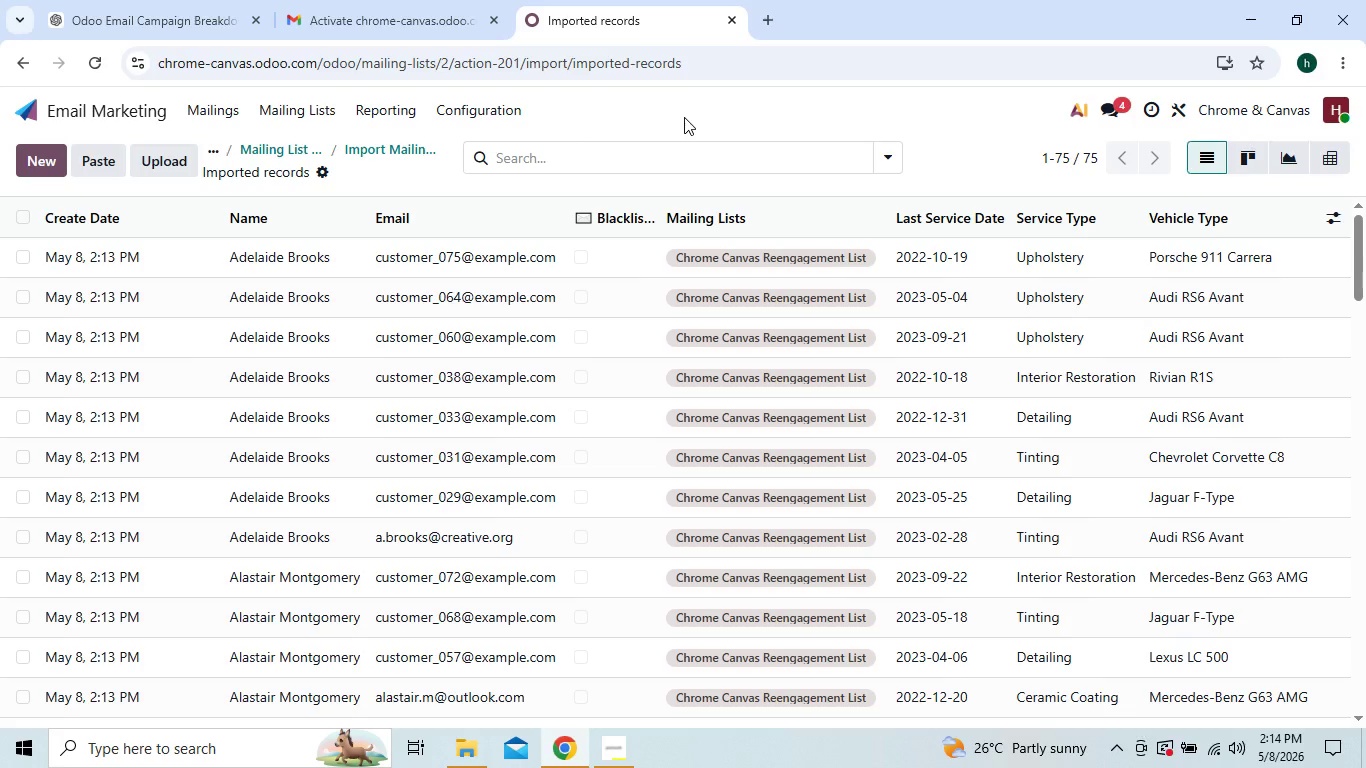 
triple_click([684, 117])
 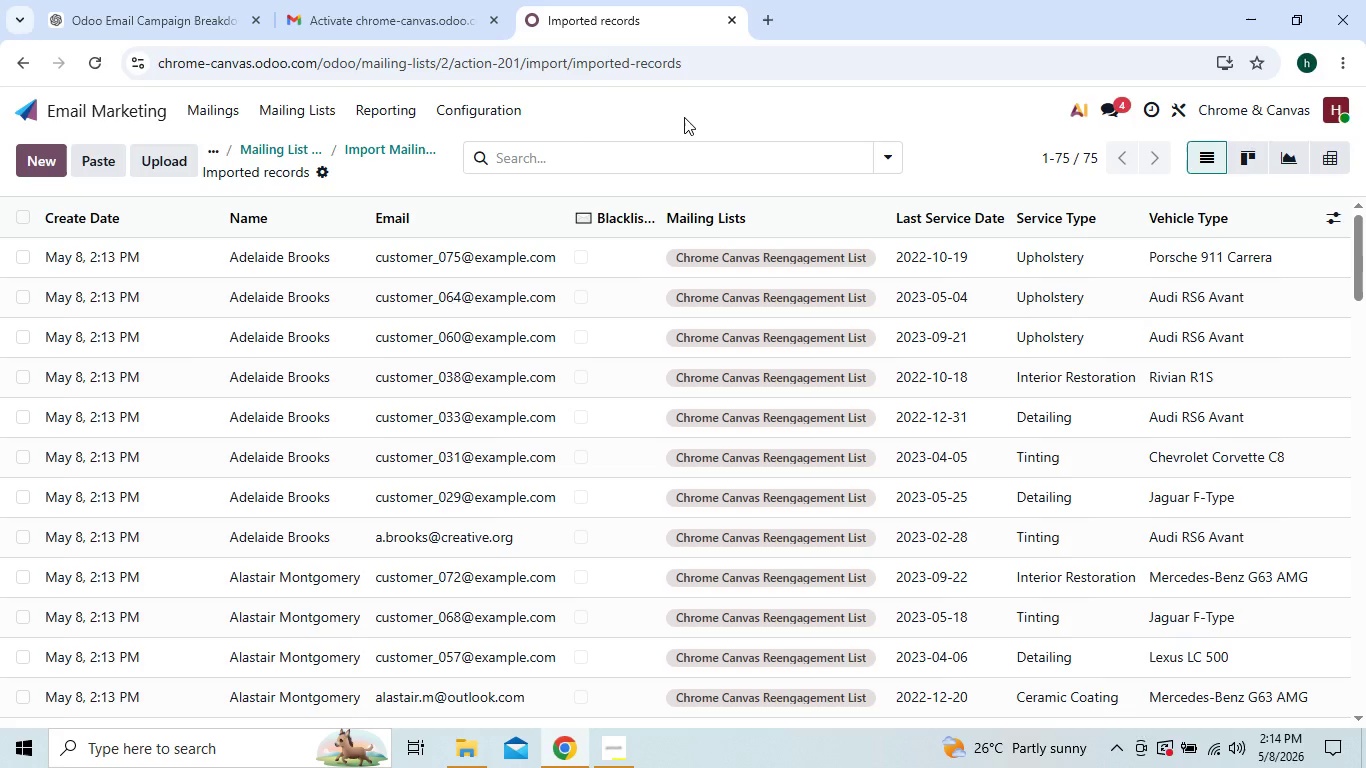 
triple_click([684, 117])
 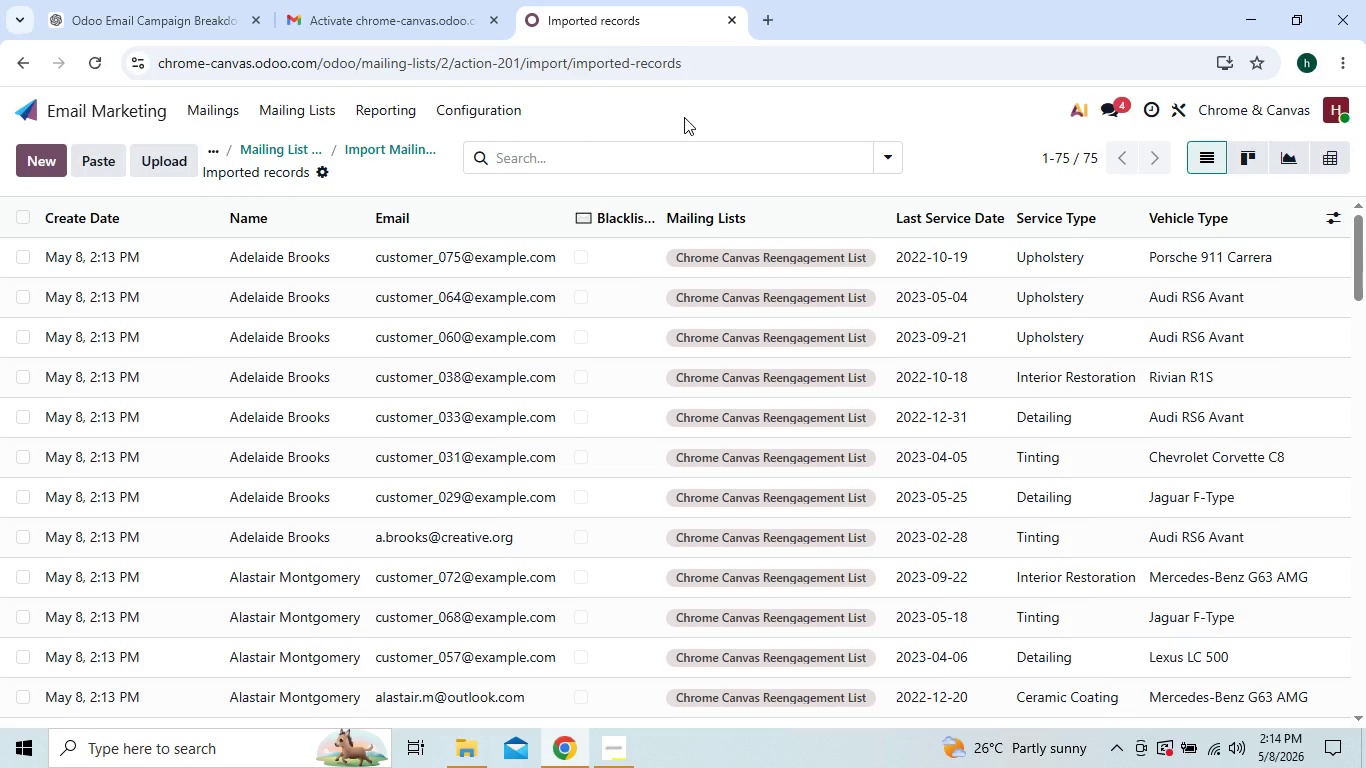 
triple_click([684, 117])
 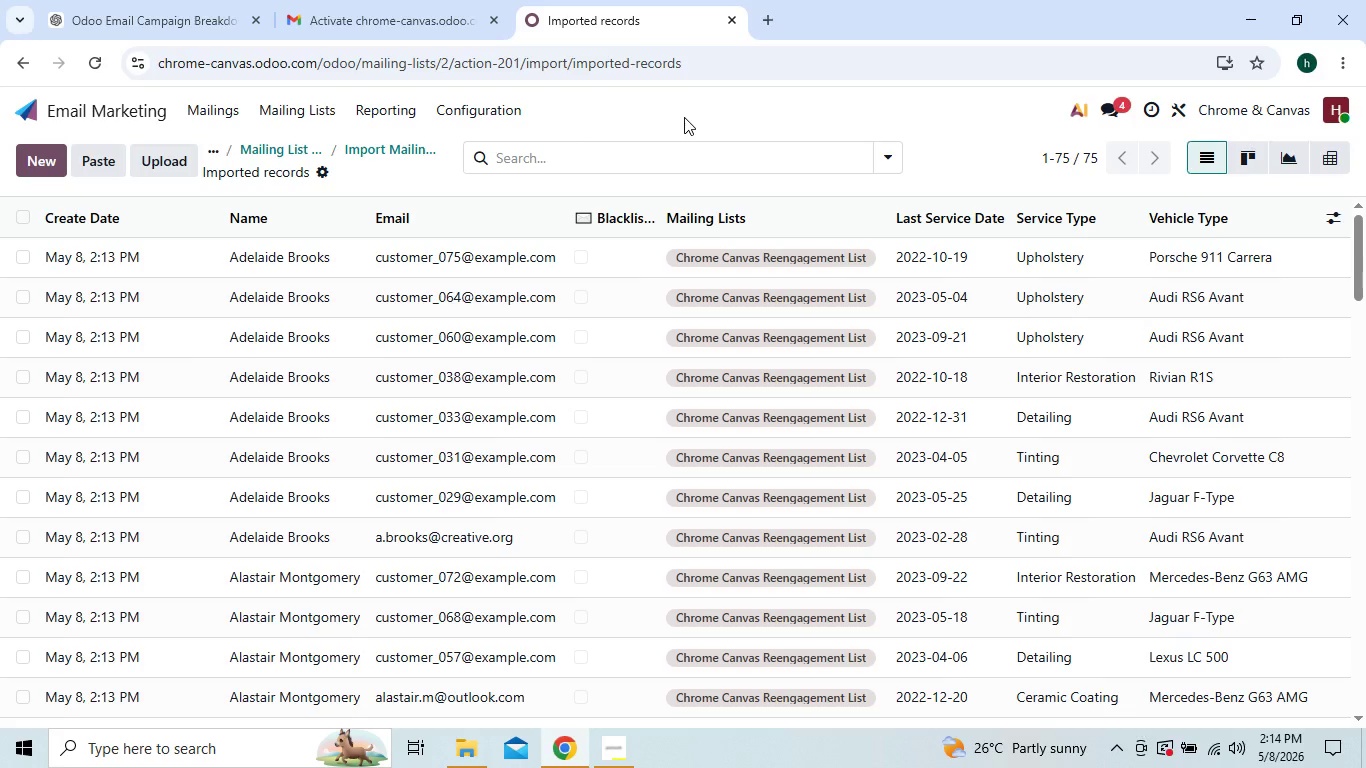 
triple_click([684, 117])
 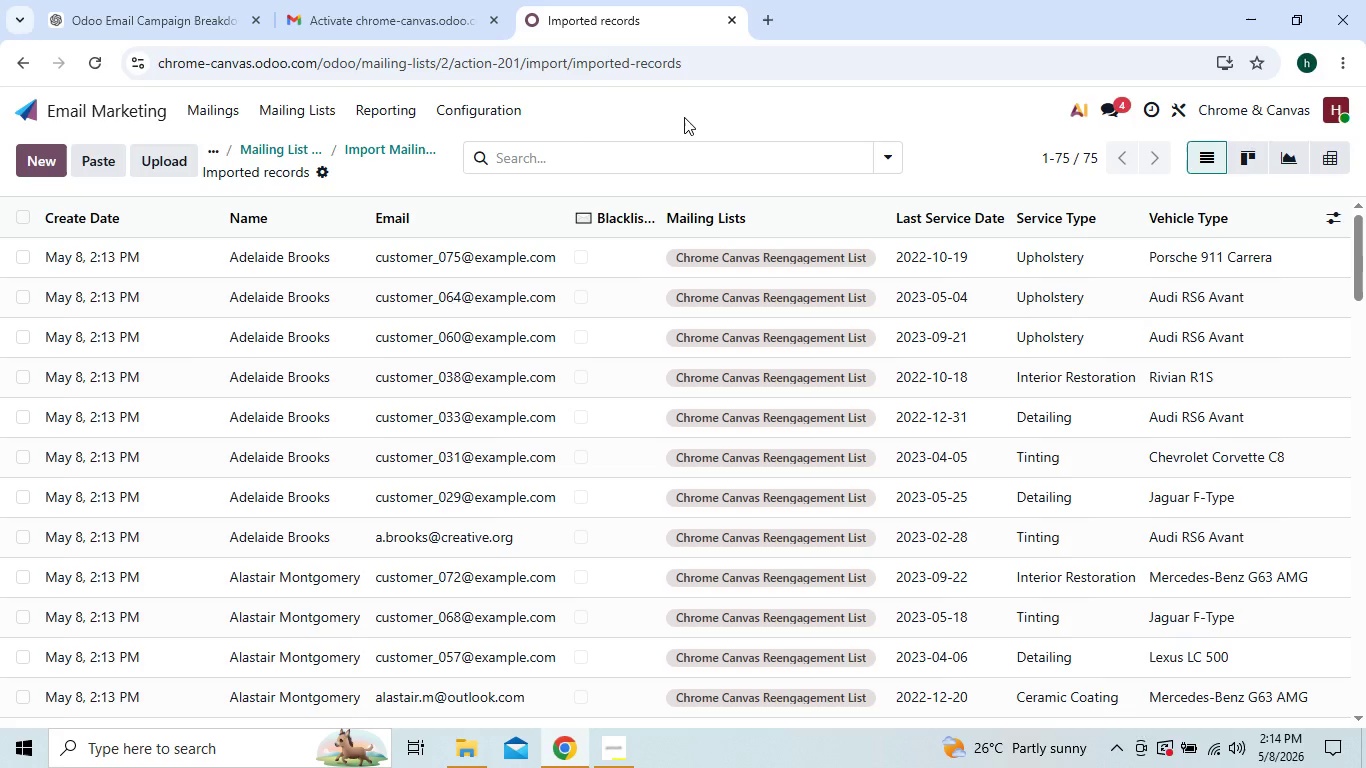 
triple_click([684, 117])
 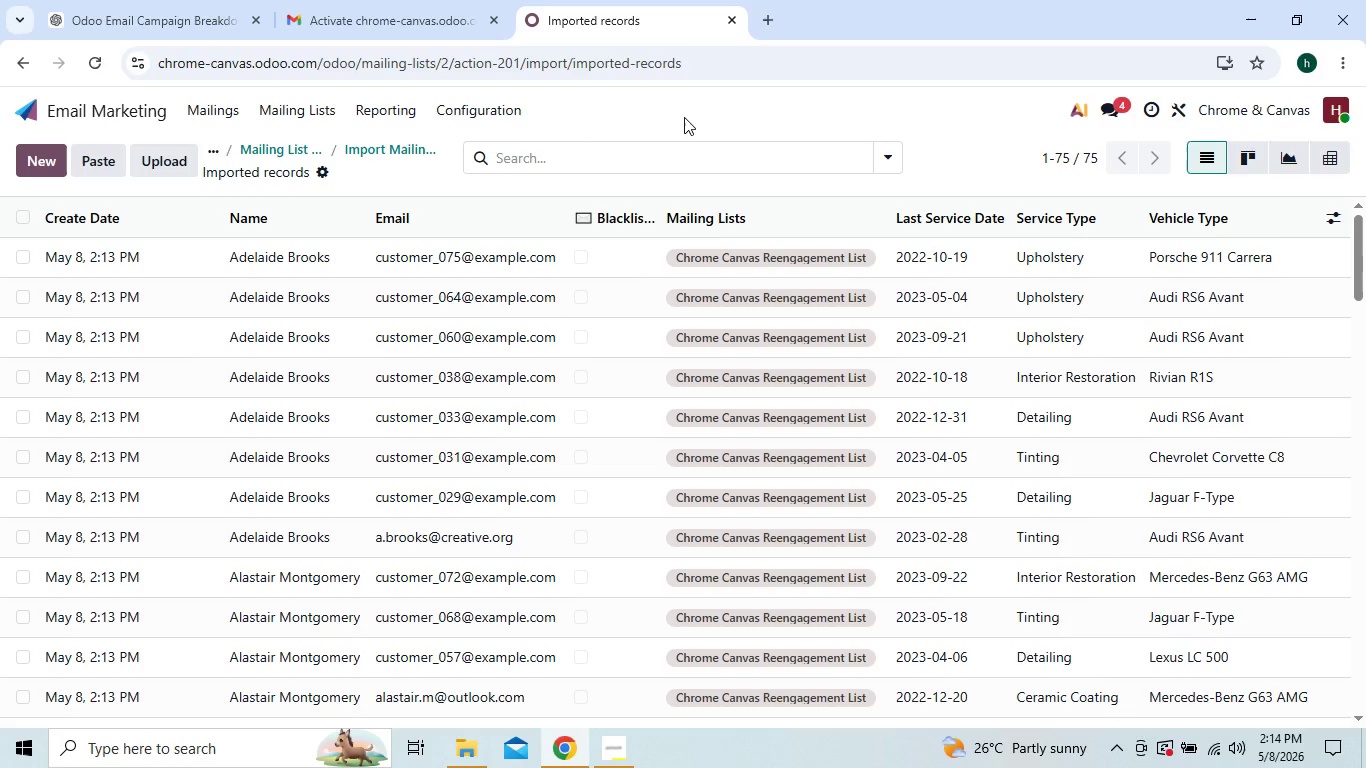 
triple_click([684, 117])
 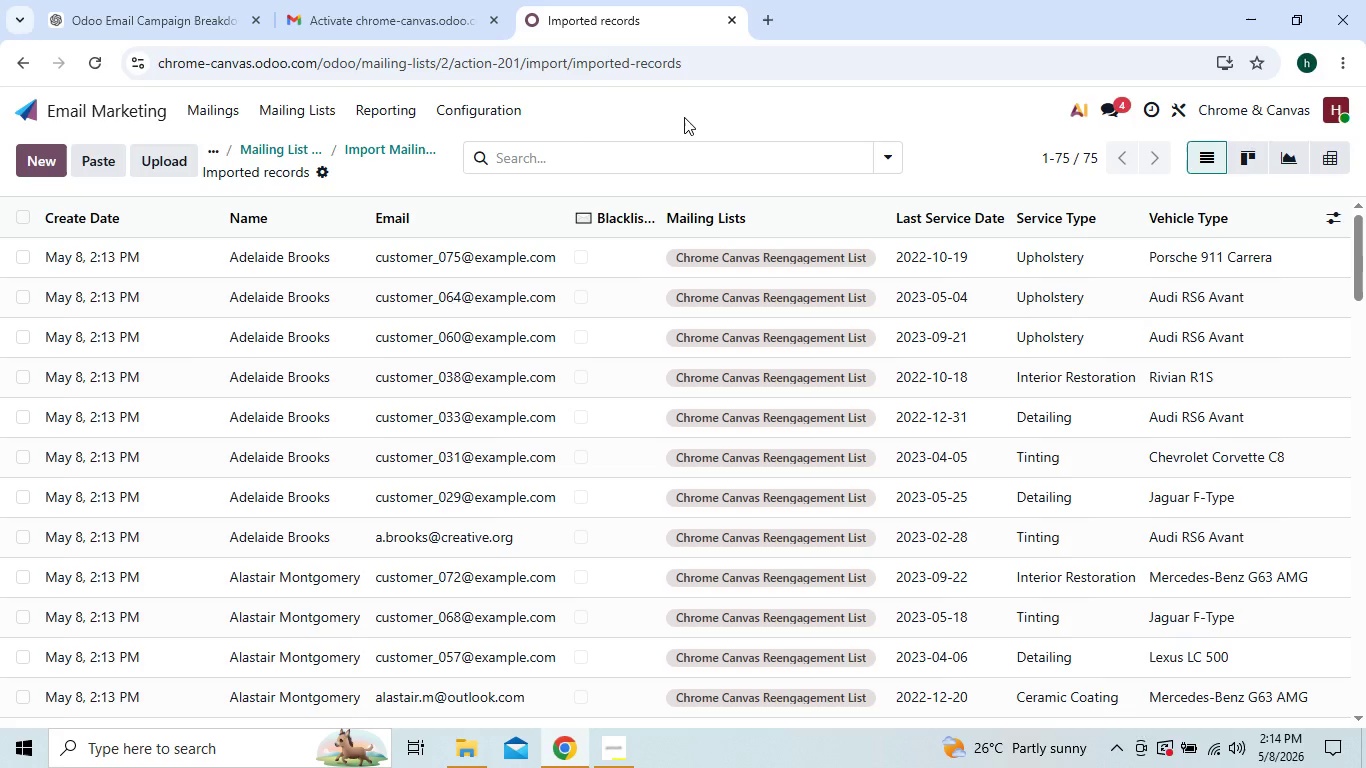 
triple_click([684, 117])
 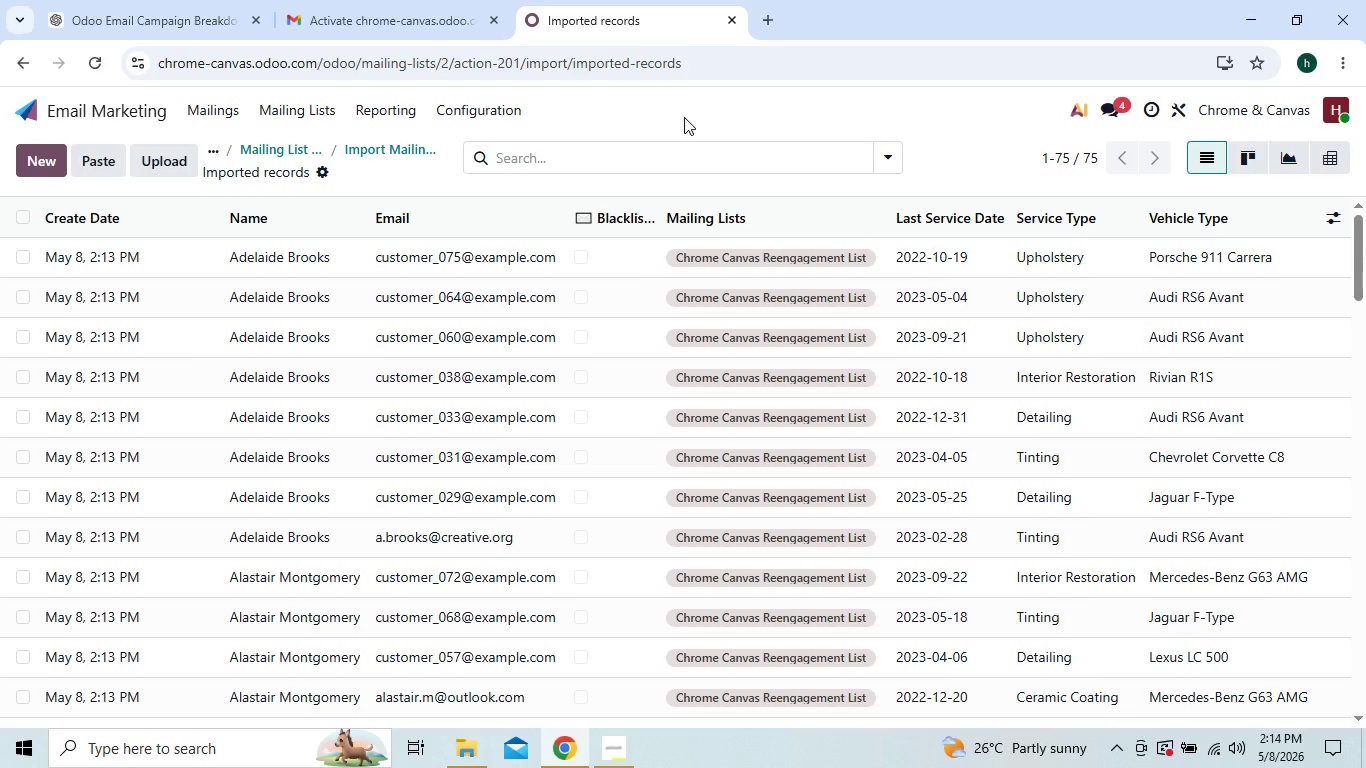 
triple_click([684, 117])
 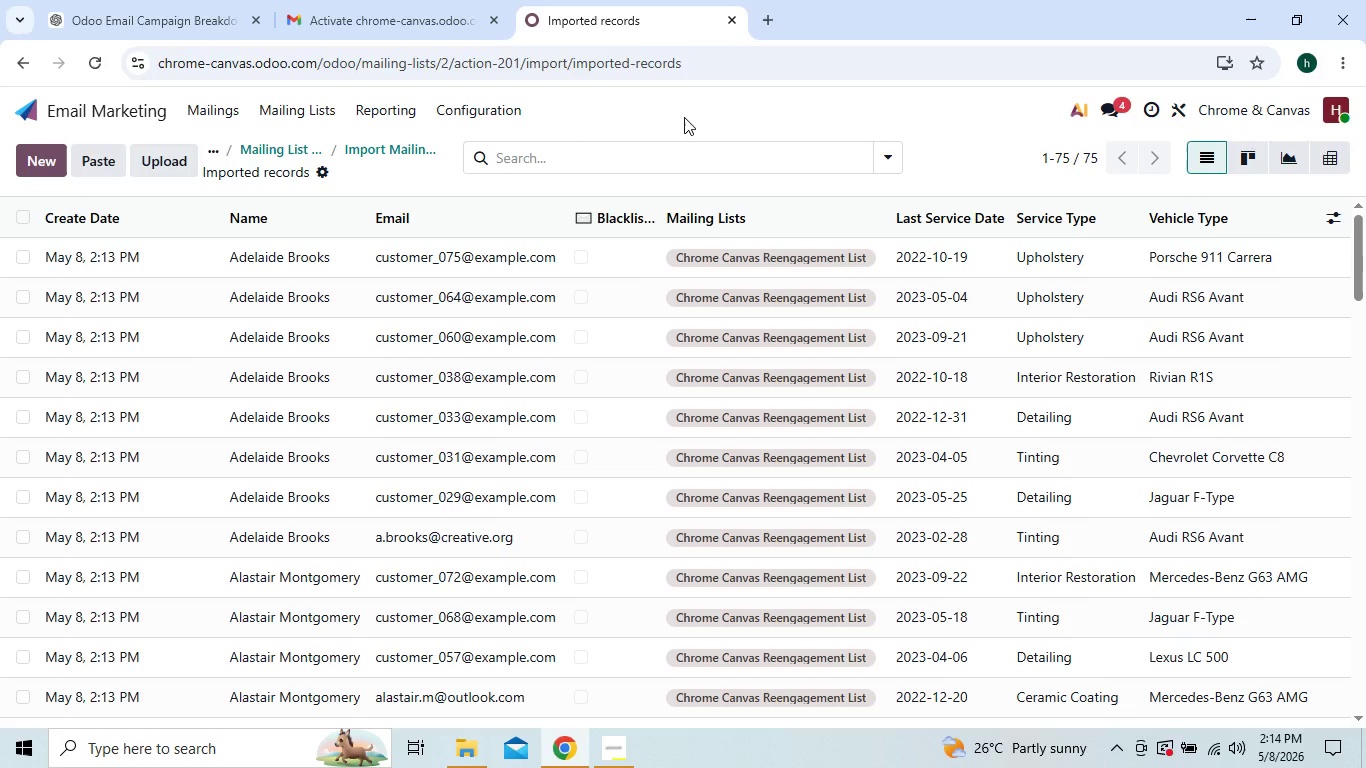 
triple_click([684, 117])
 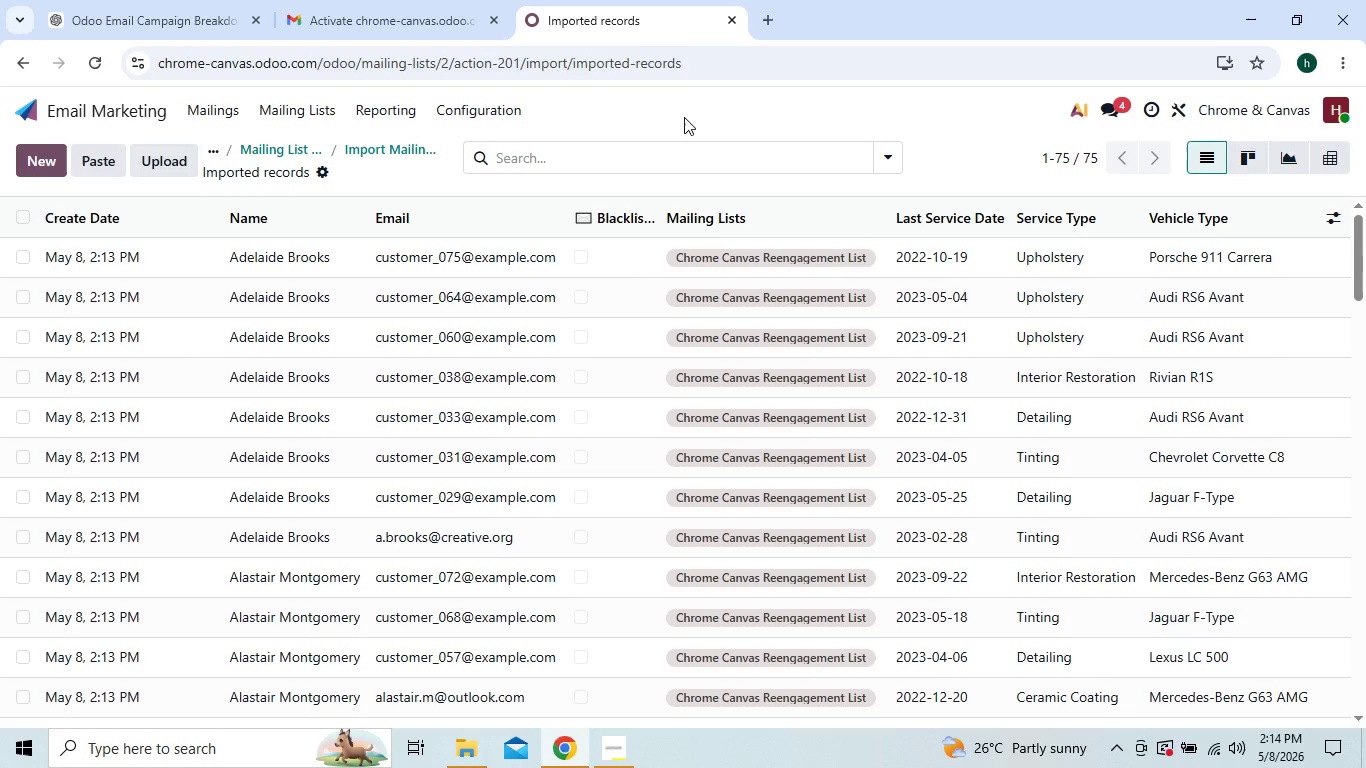 
triple_click([684, 117])
 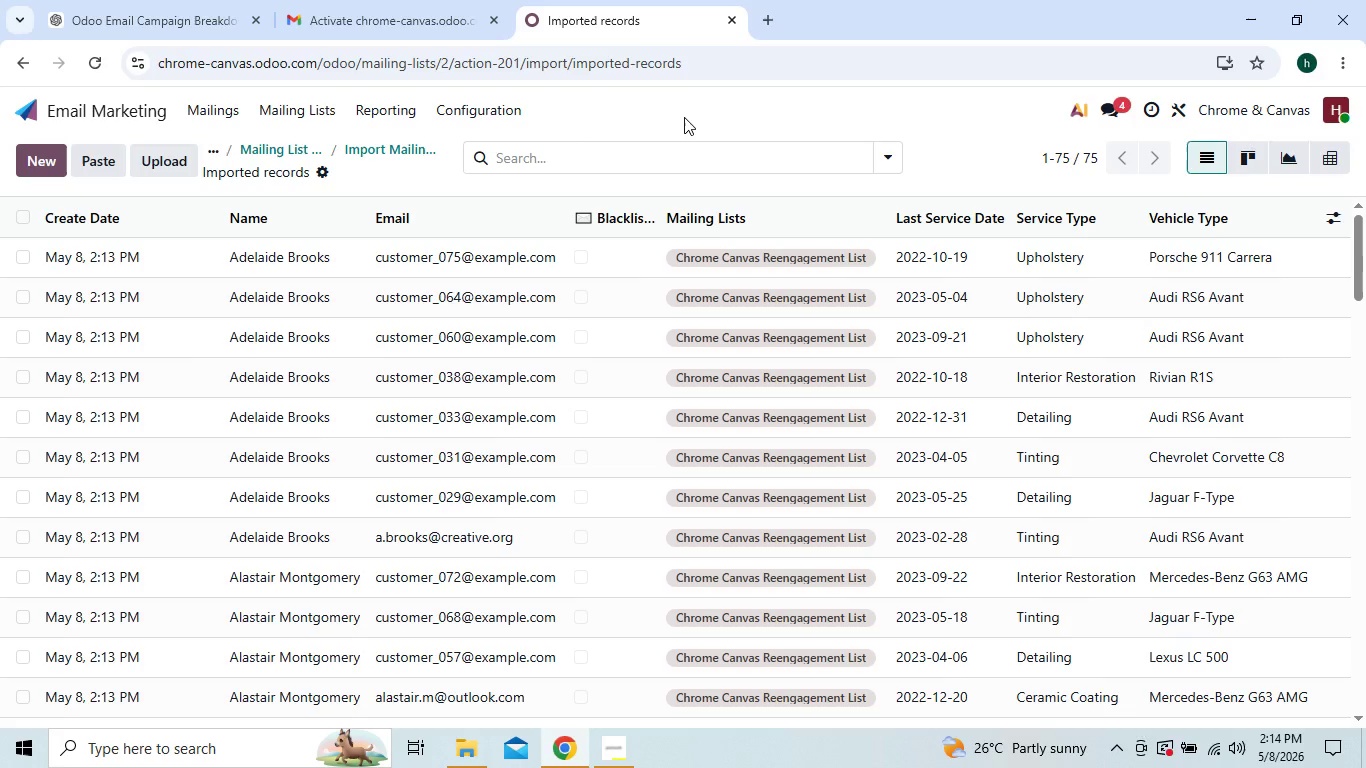 
triple_click([684, 117])
 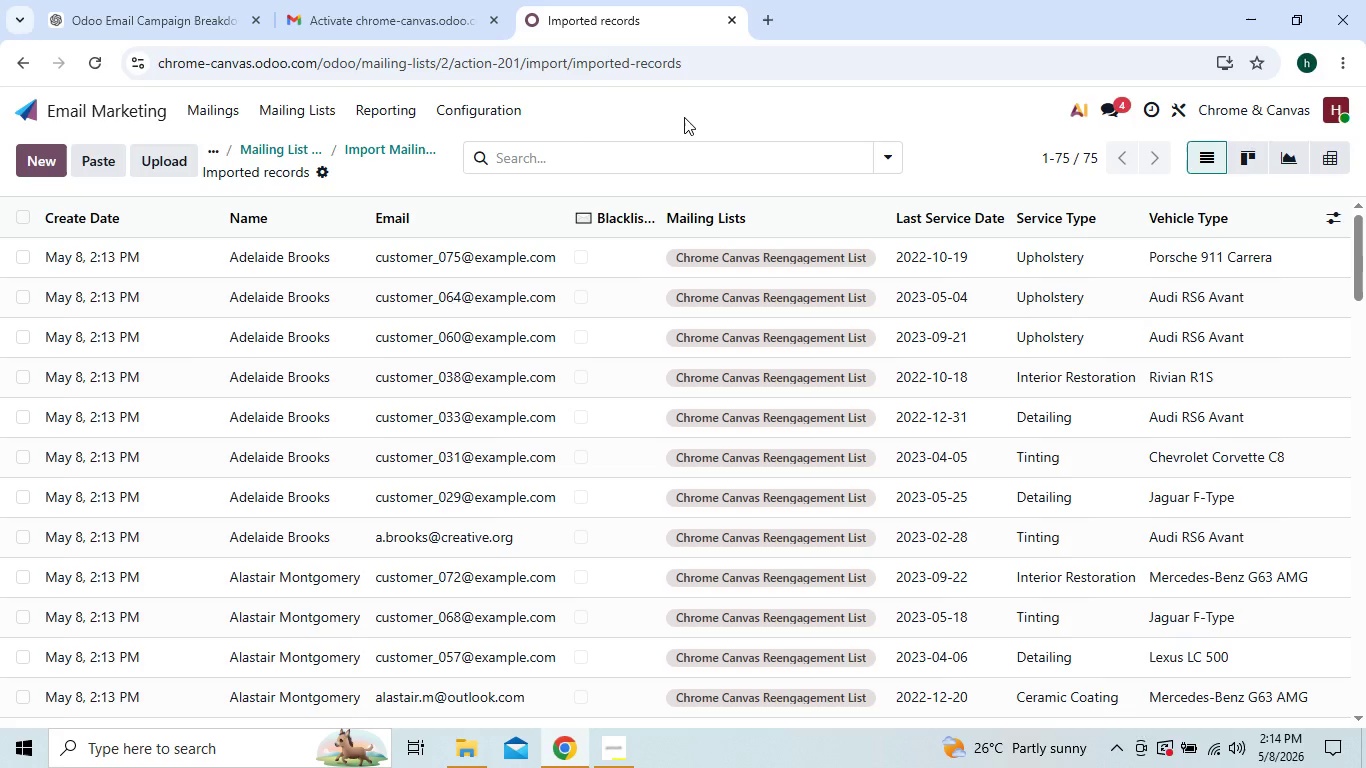 
triple_click([684, 117])
 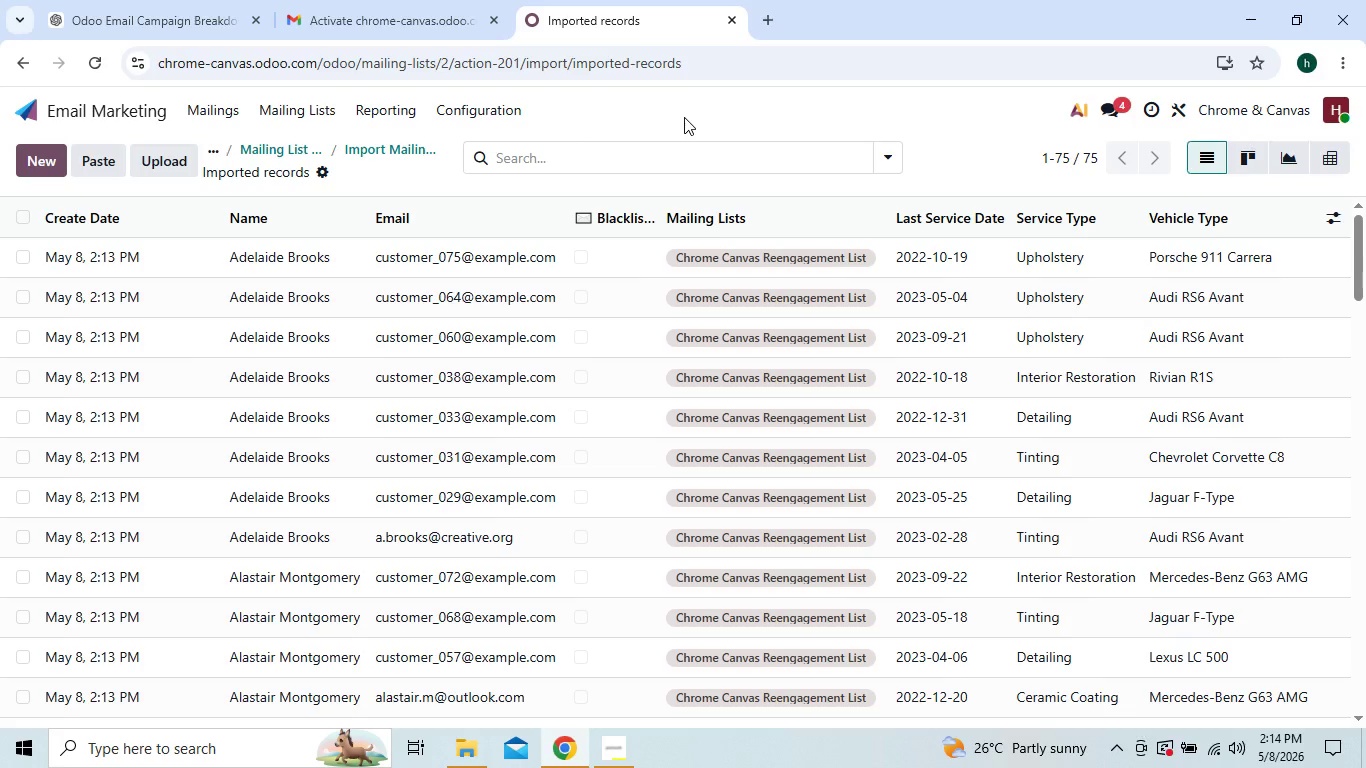 
triple_click([684, 117])
 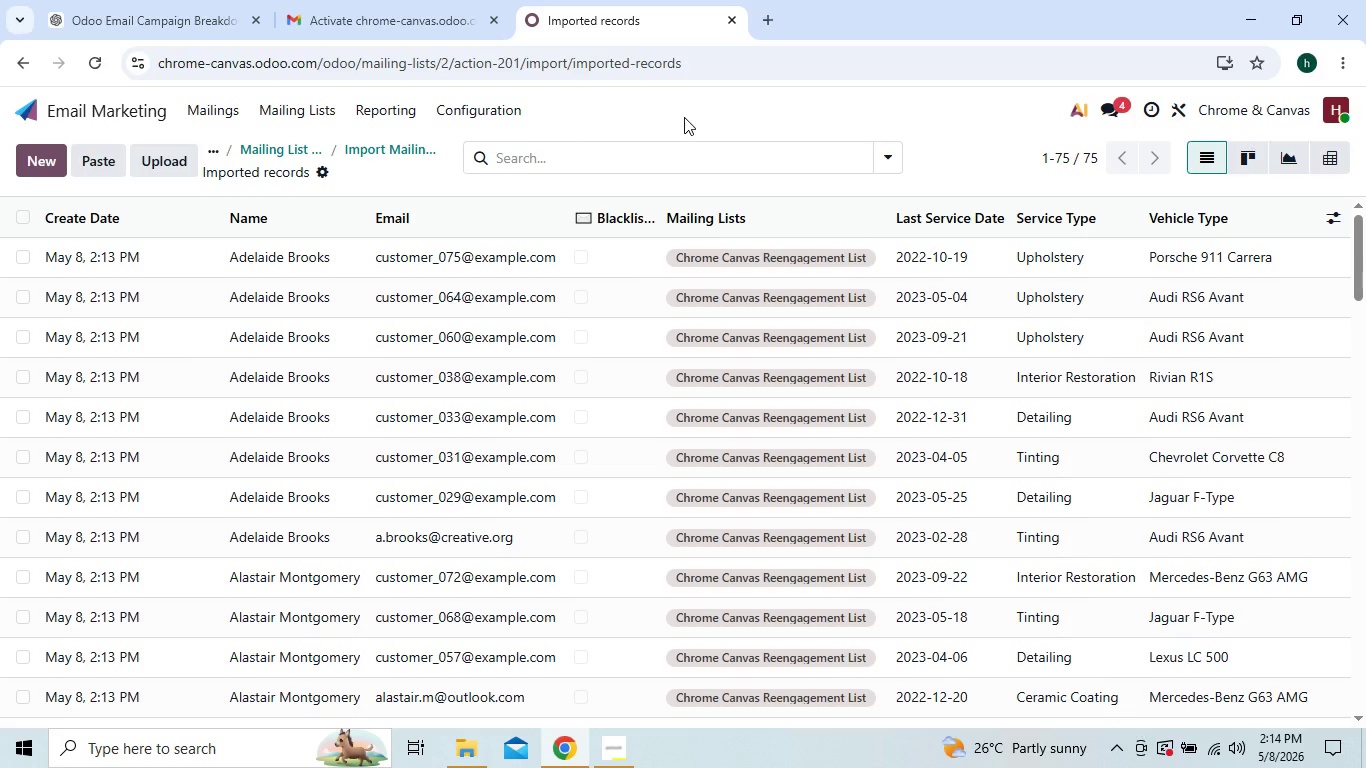 
triple_click([684, 117])
 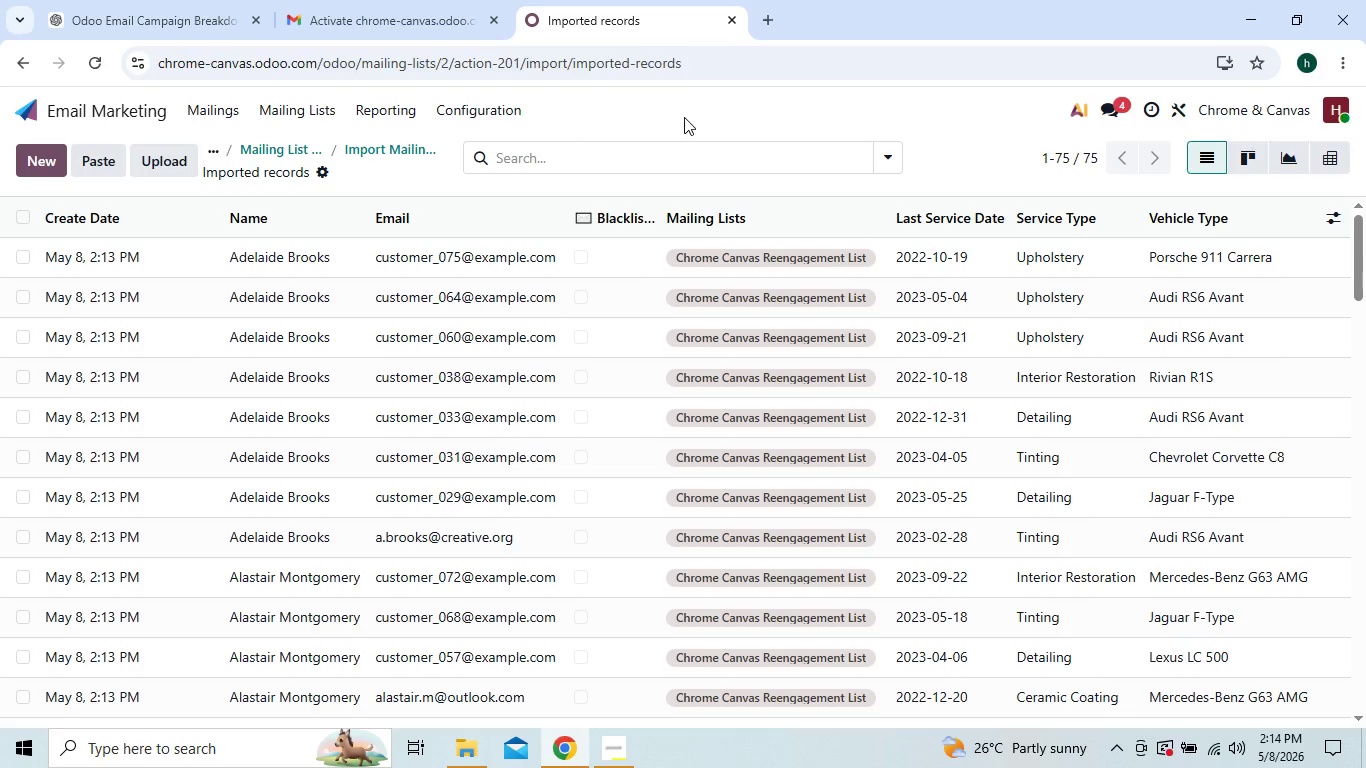 
triple_click([684, 117])
 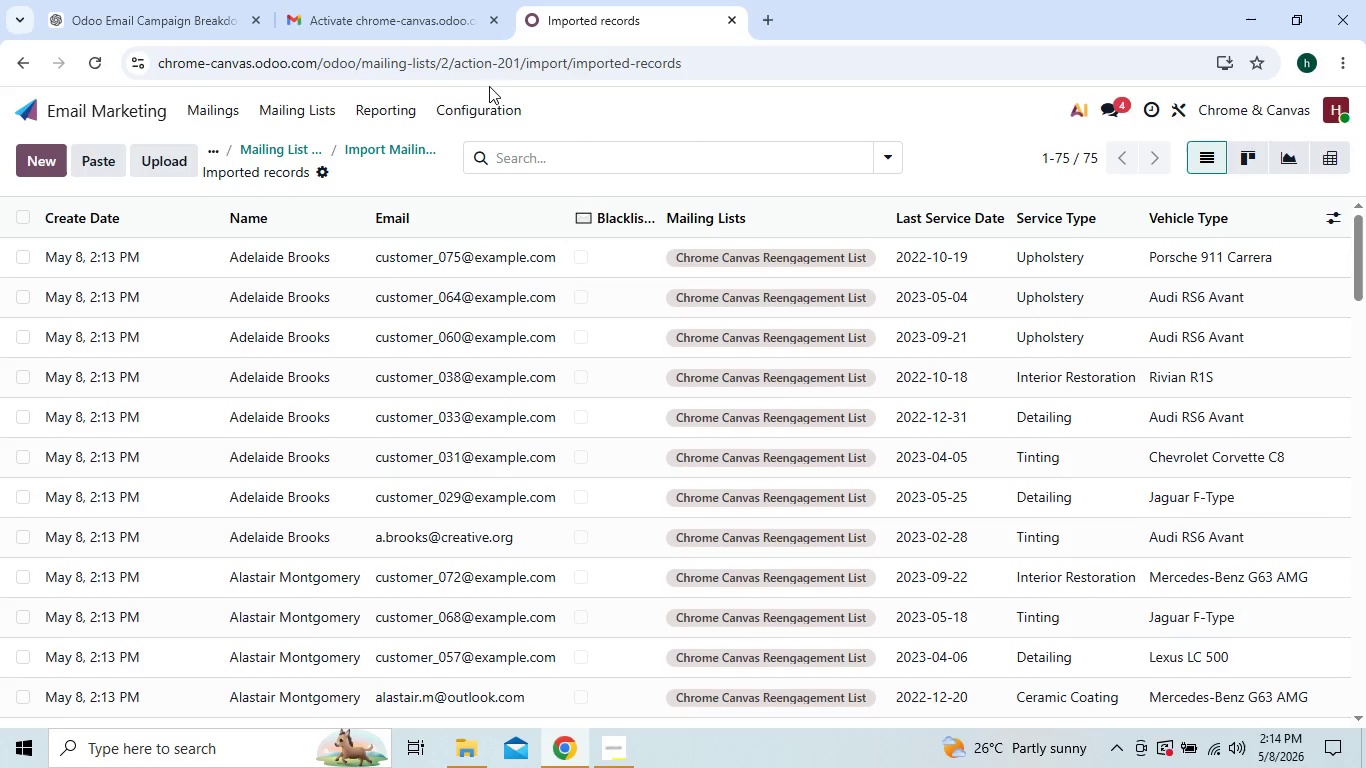 
left_click([311, 102])
 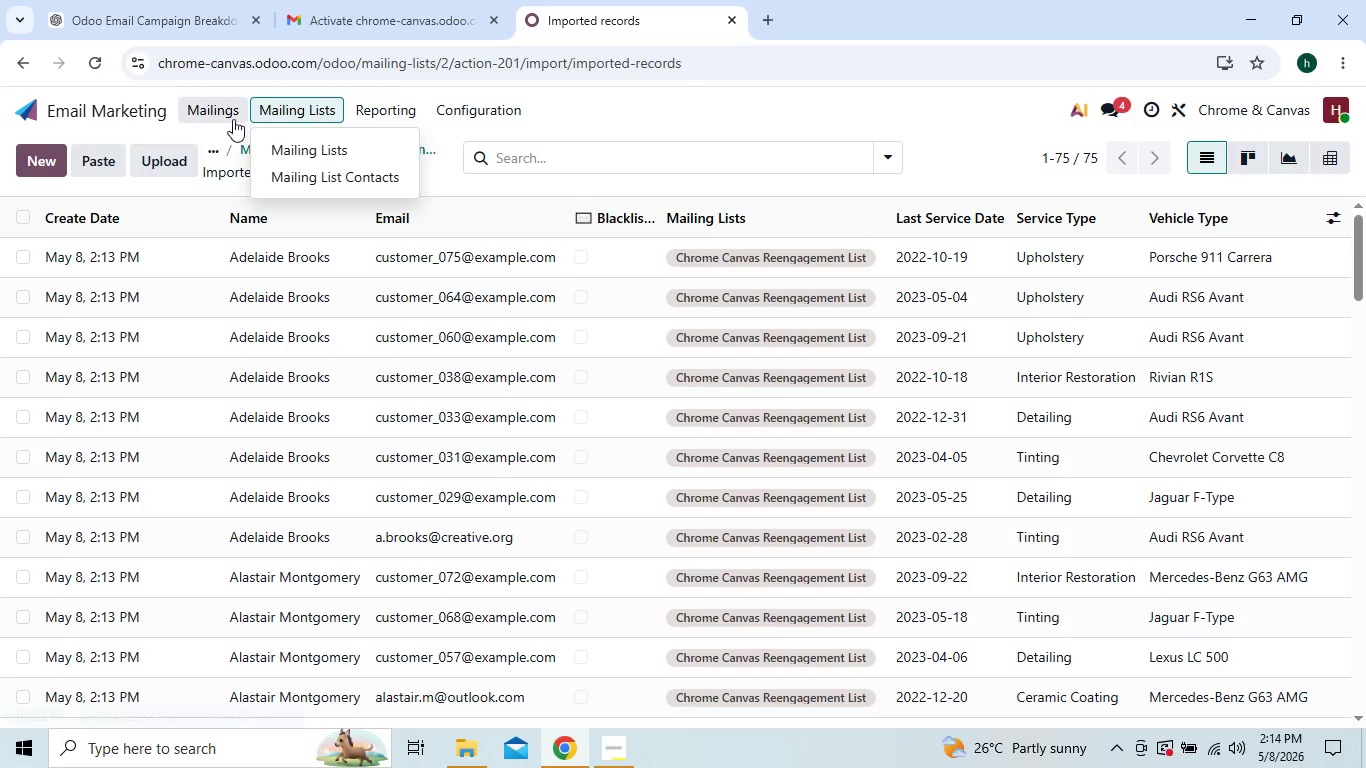 
double_click([233, 119])
 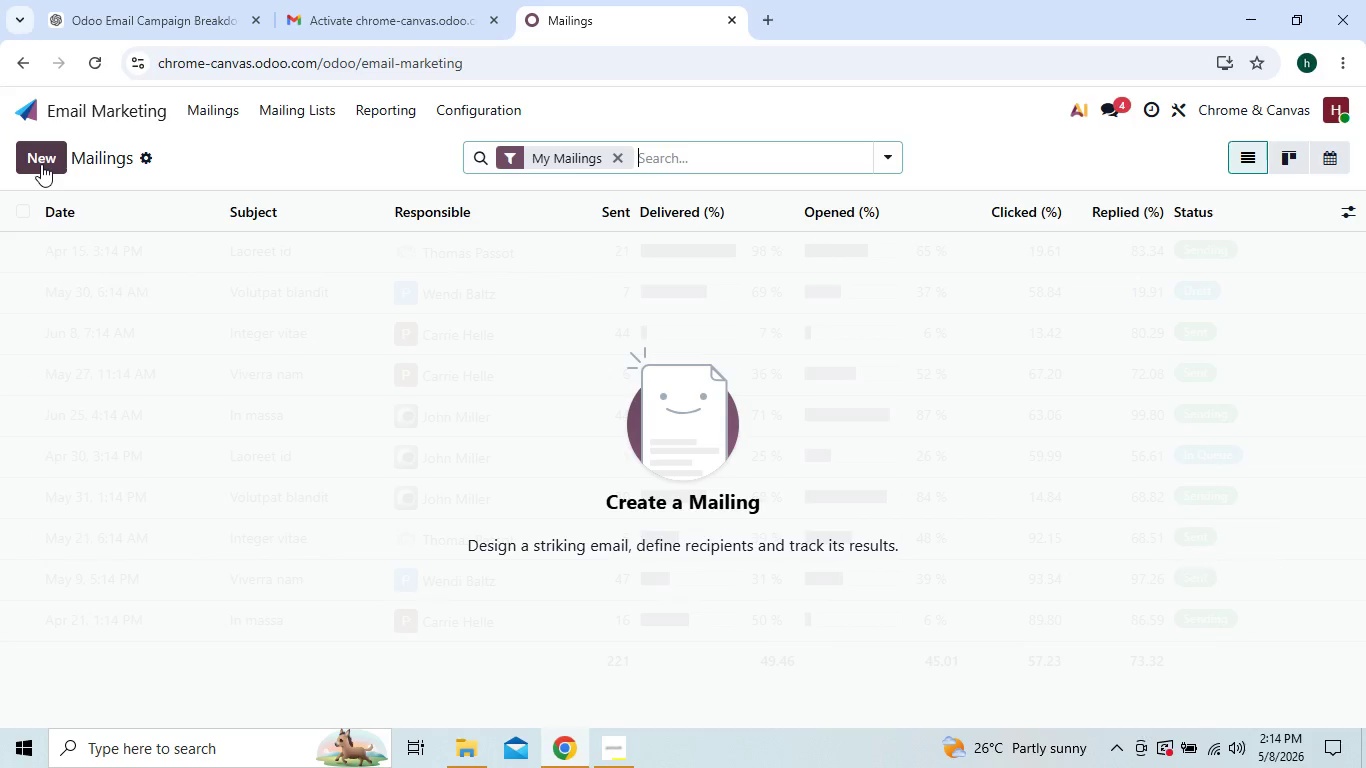 
wait(6.16)
 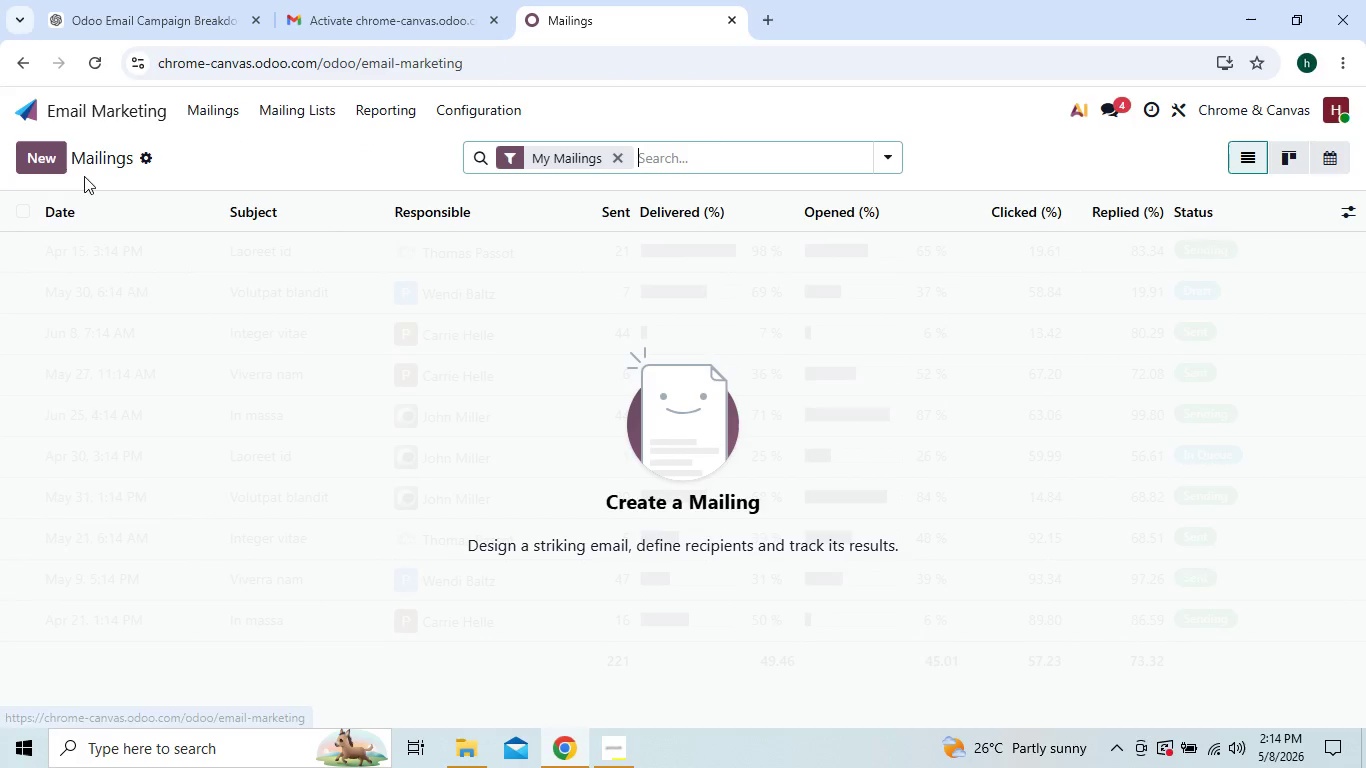 
left_click([41, 164])
 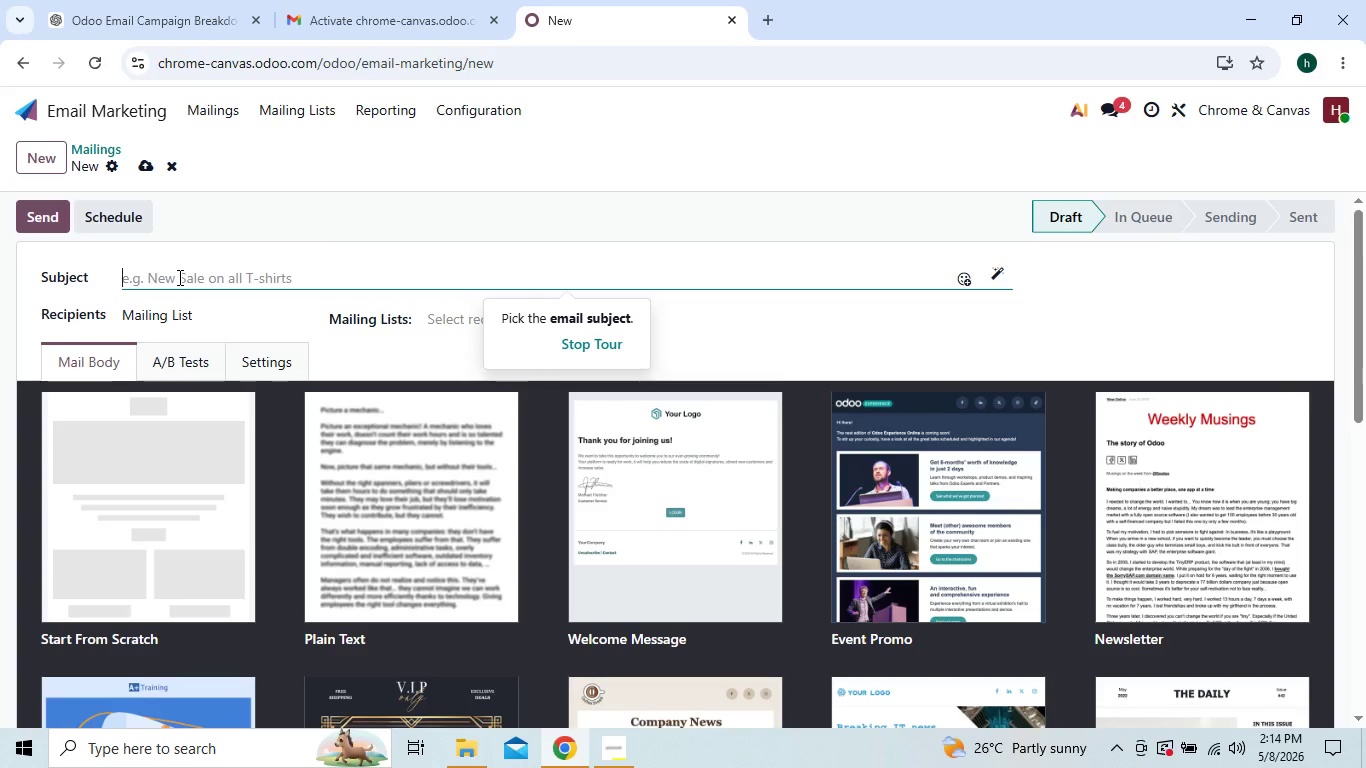 
wait(14.23)
 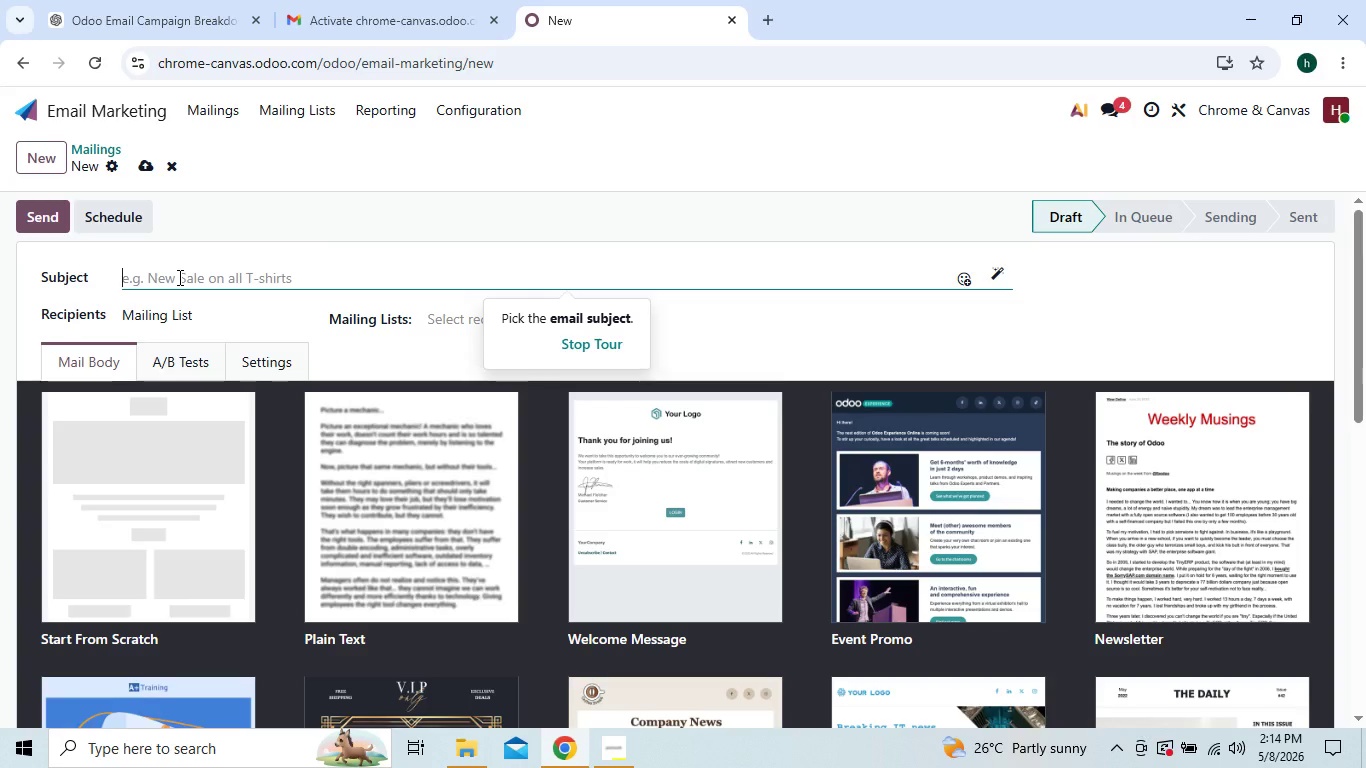 
type([[object.name]], Protect Your )
 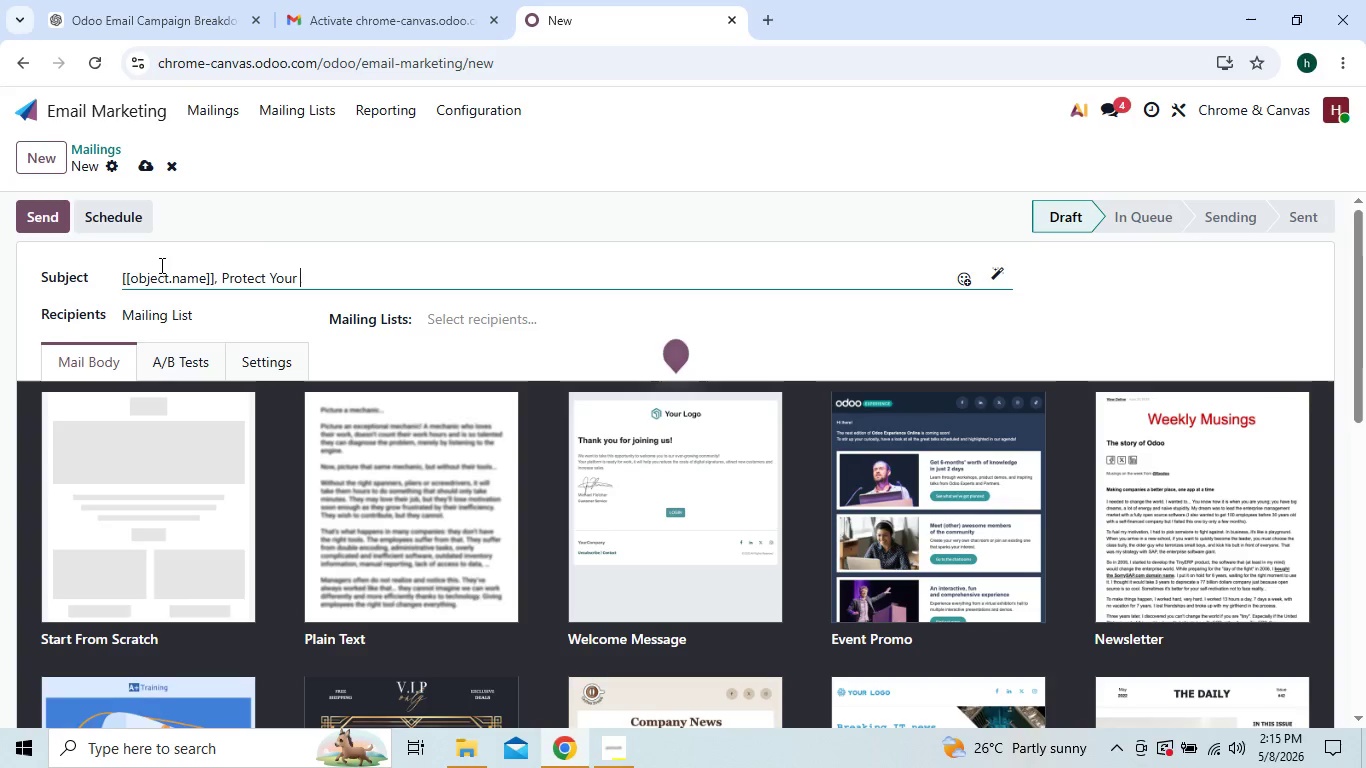 
wait(5.61)
 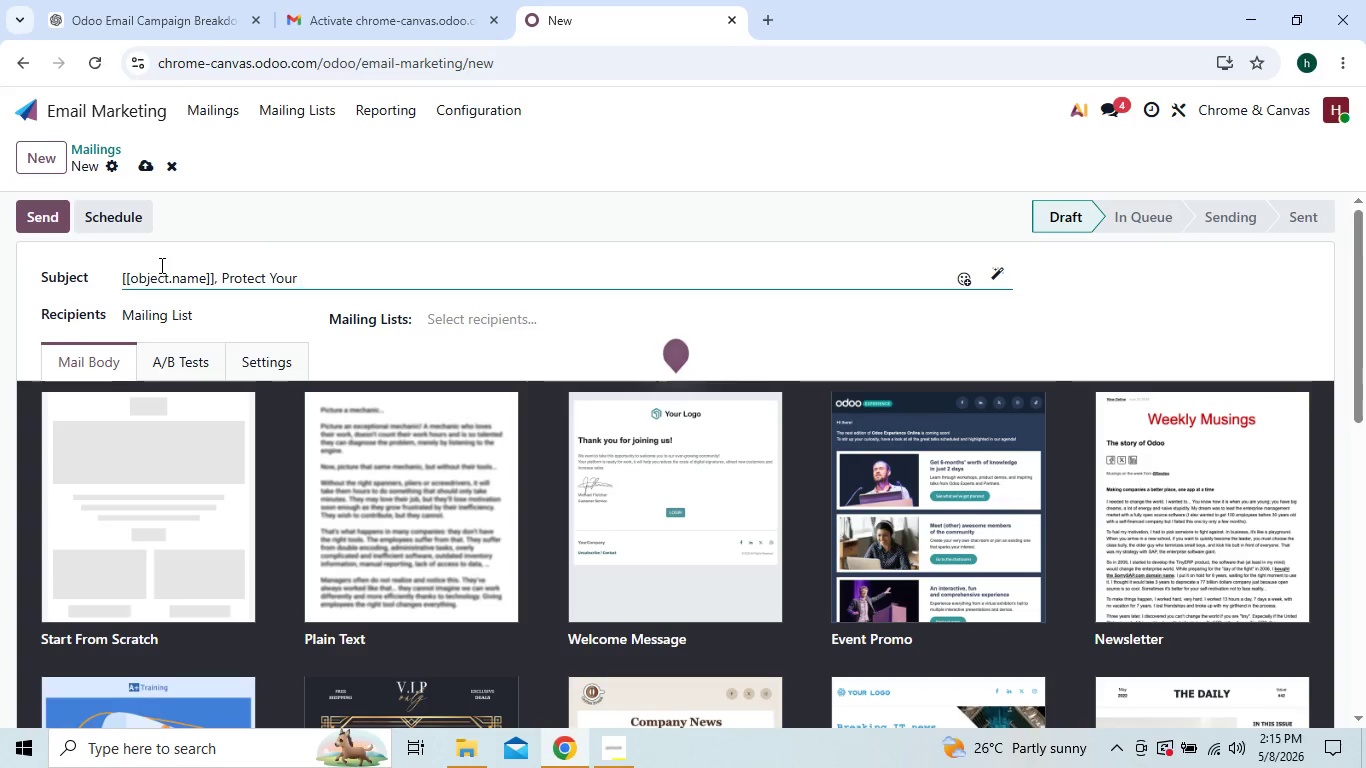 
key(BracketLeft)
 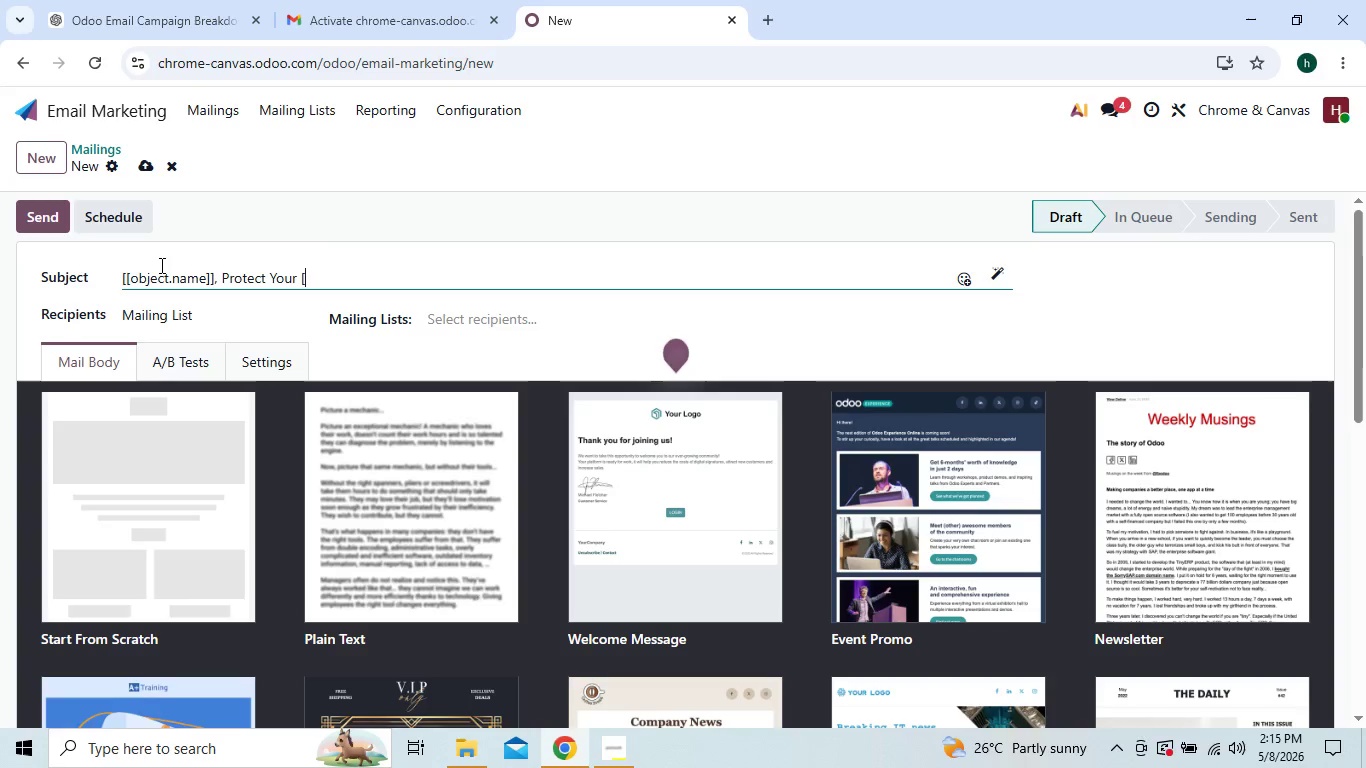 
key(BracketLeft)
 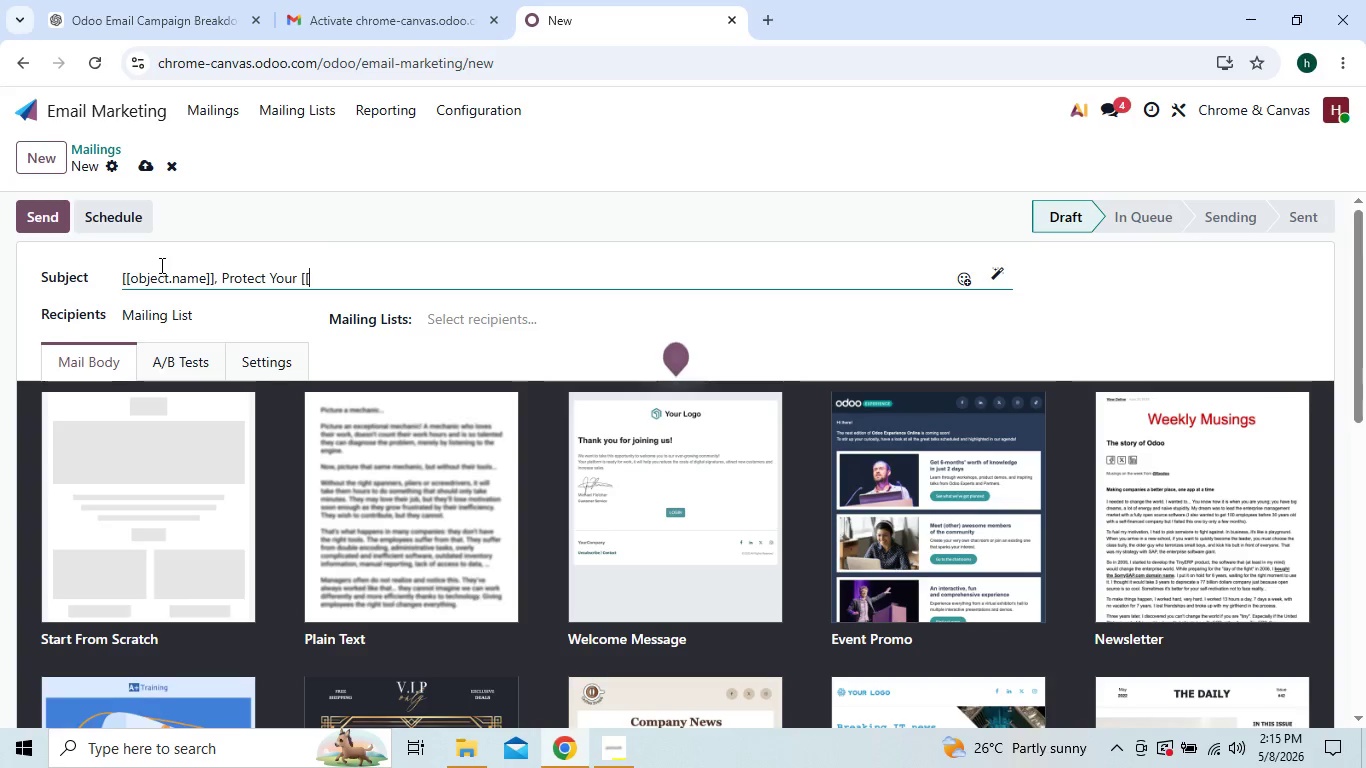 
type(obk)
key(Backspace)
type(ject)
 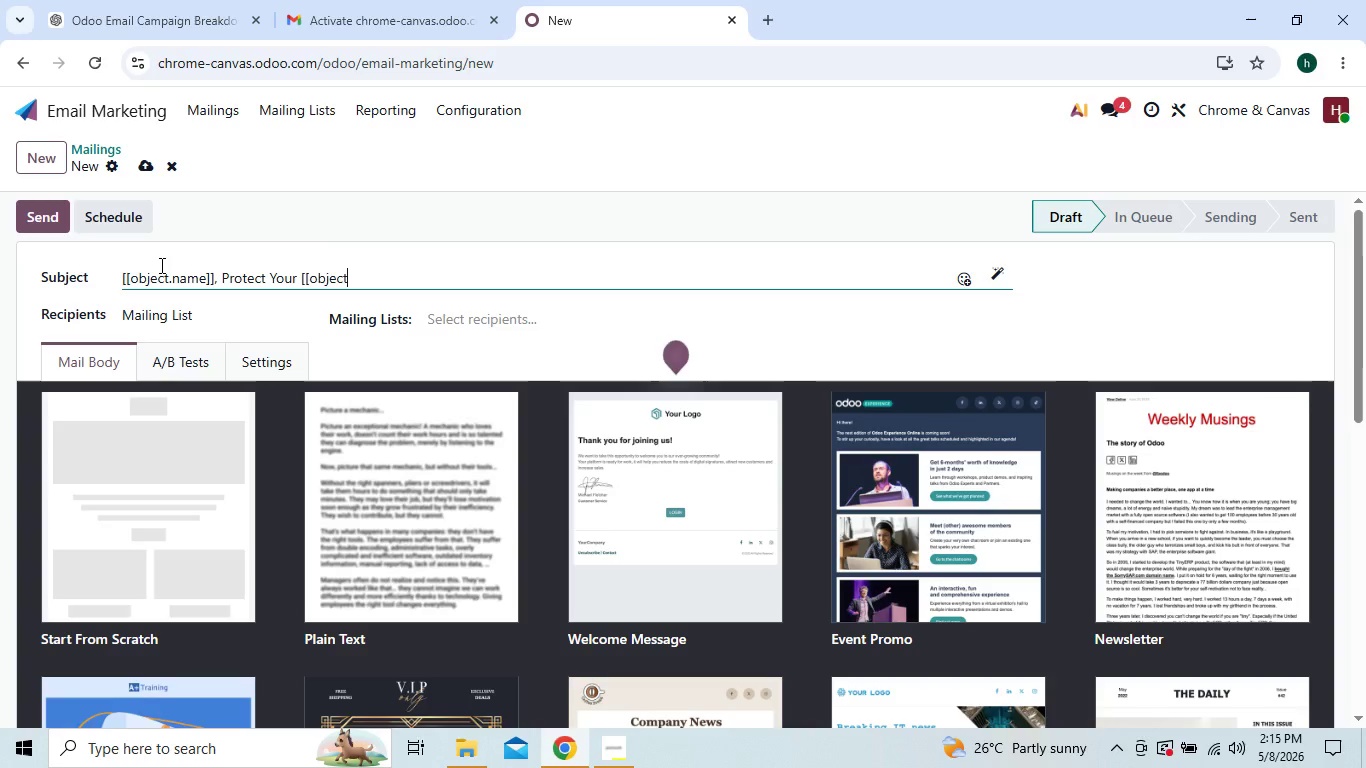 
type(.vehice)
 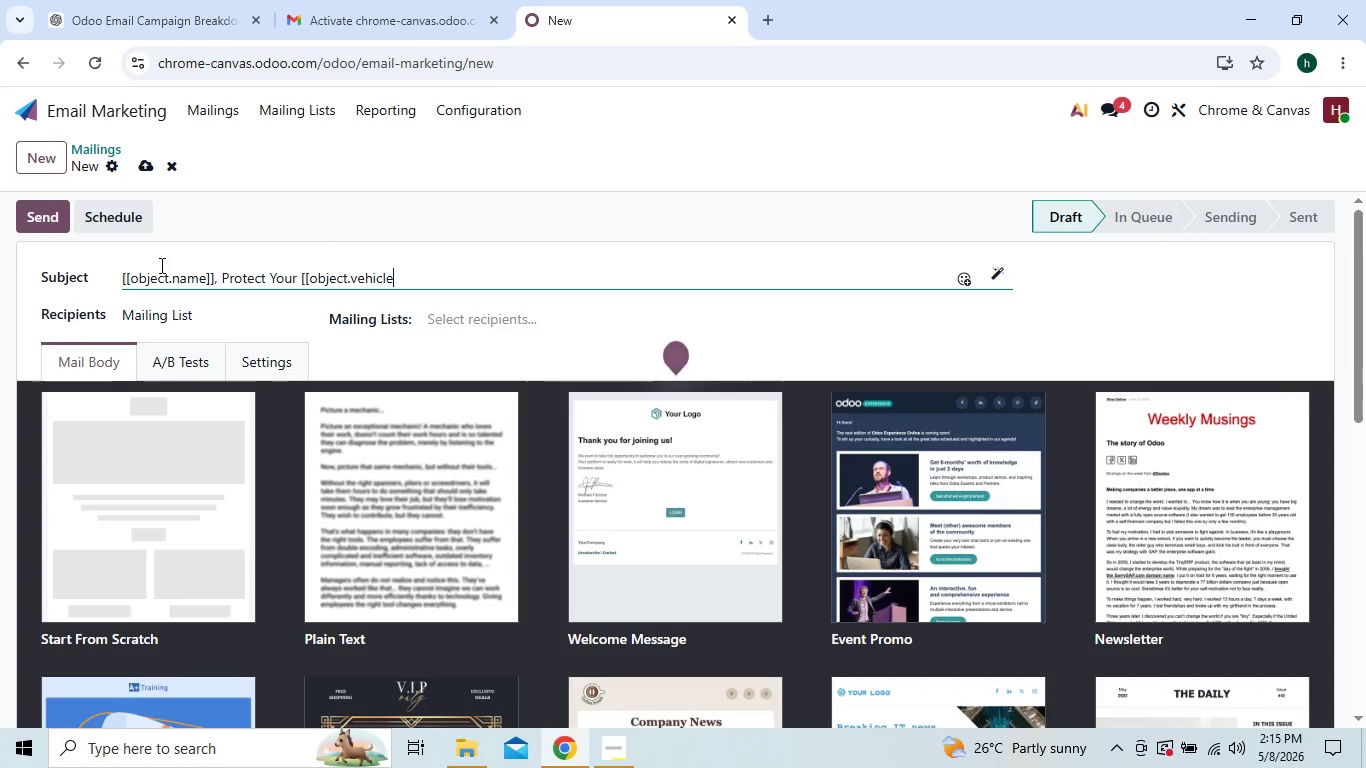 
hold_key(key=L, duration=0.33)
 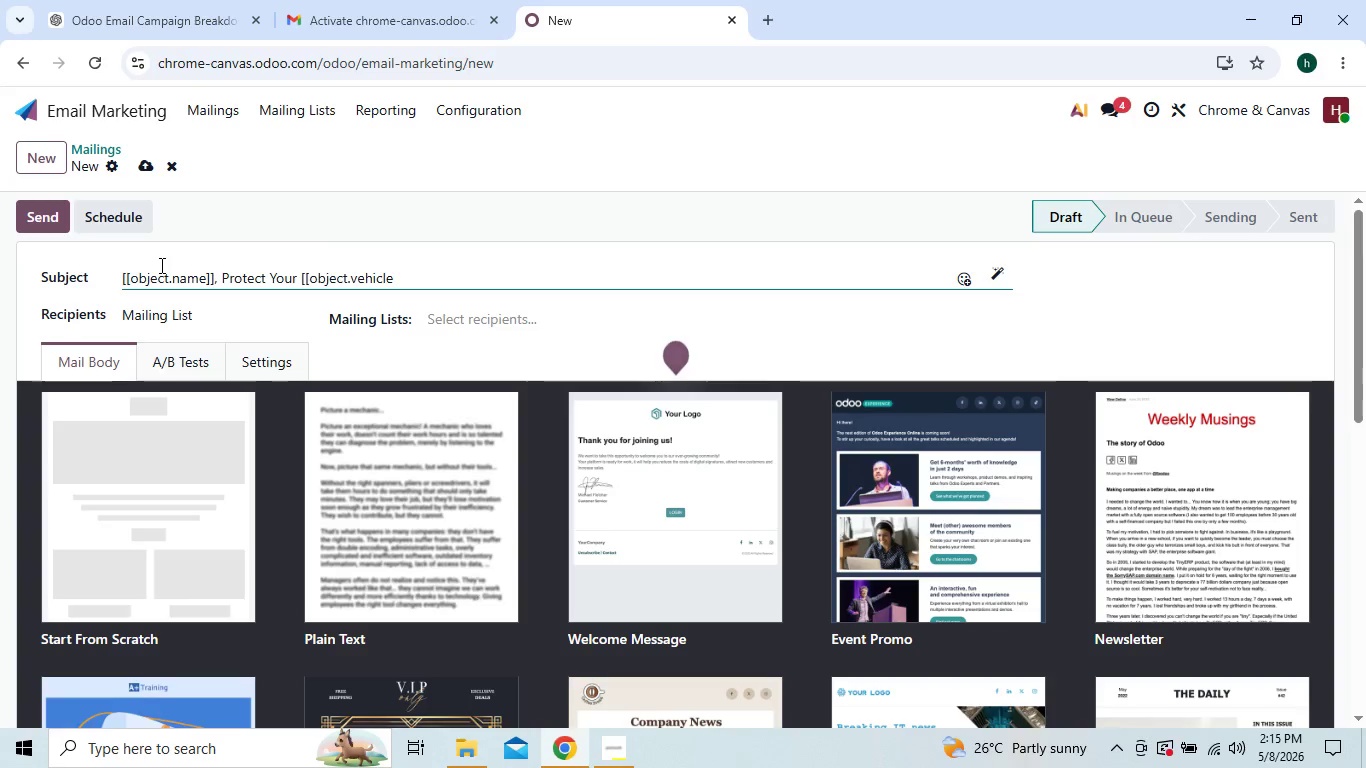 
type(_type]] From summer YV)
key(Backspace)
key(Backspace)
type(UV)
 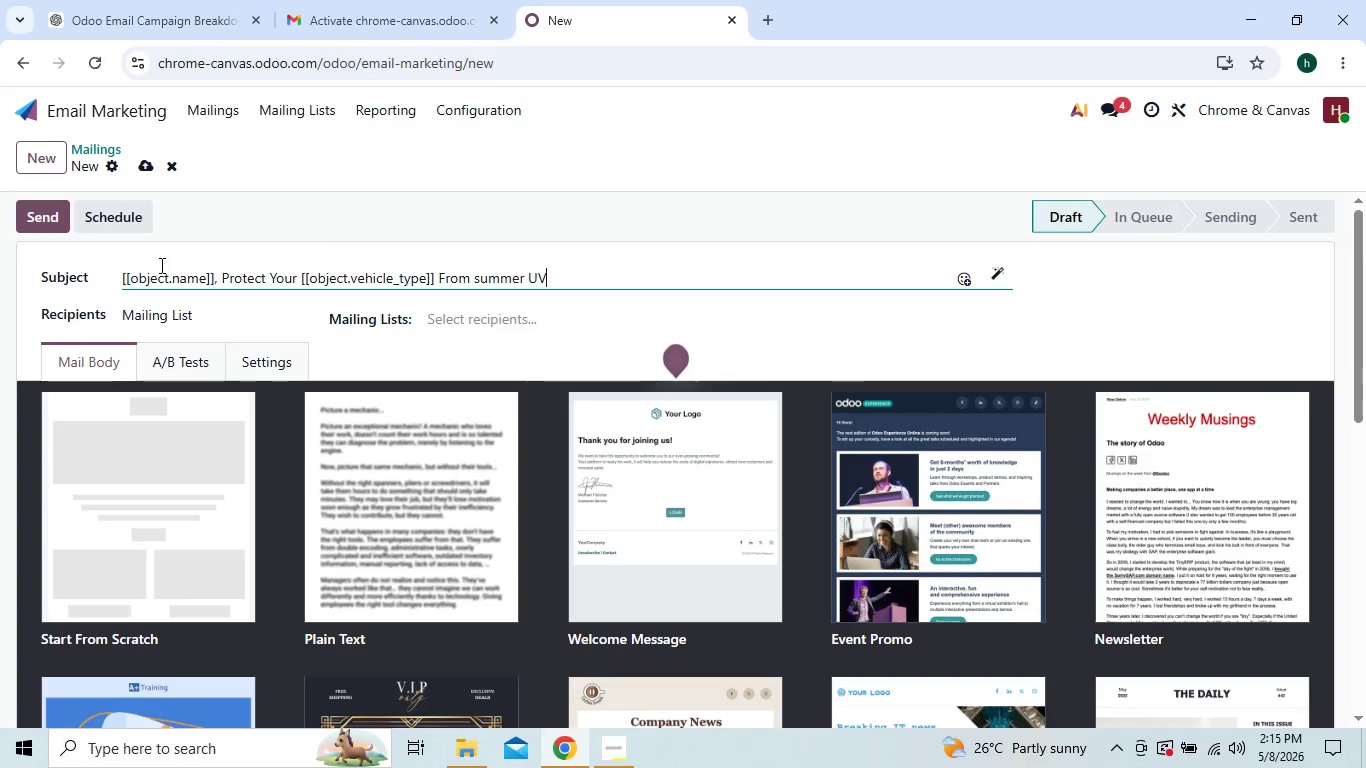 
type( Damage)
 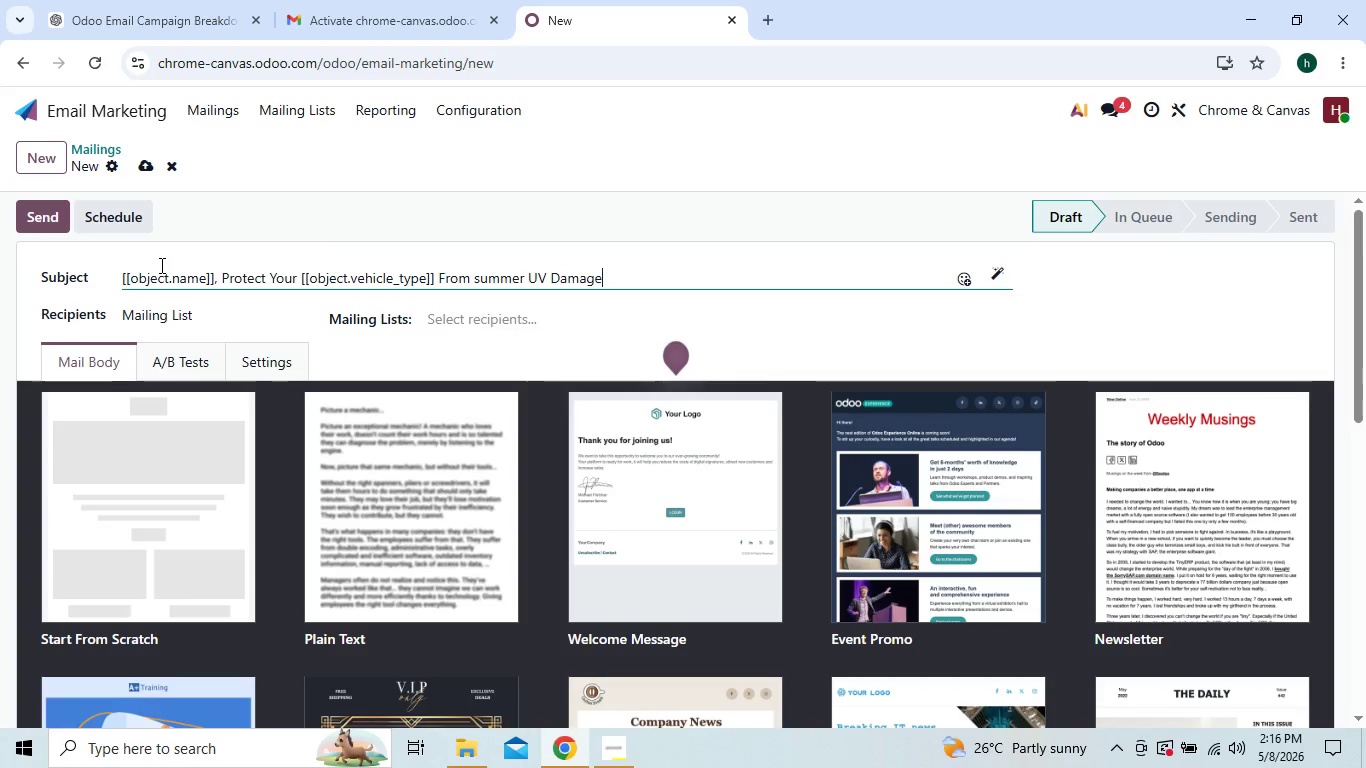 
left_click([173, 474])
 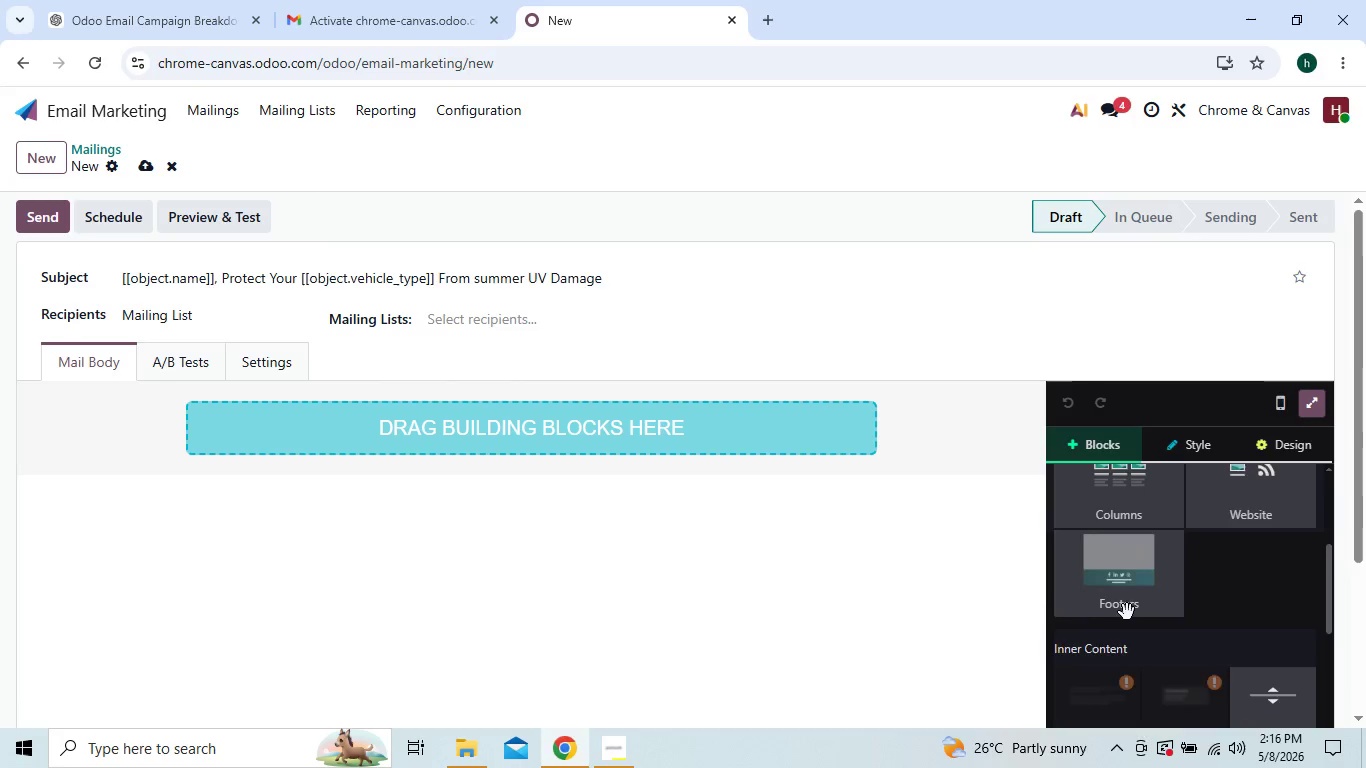 
wait(7.09)
 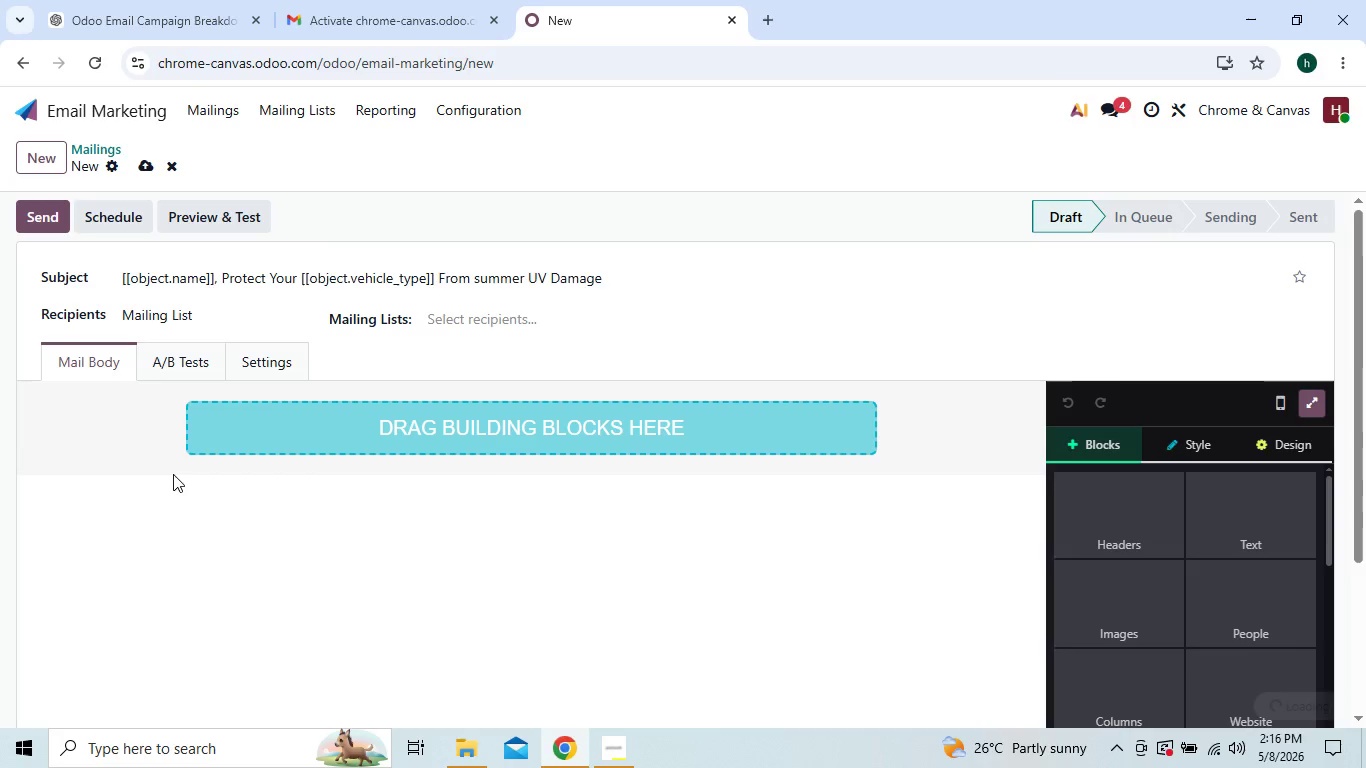 
left_click([1118, 602])
 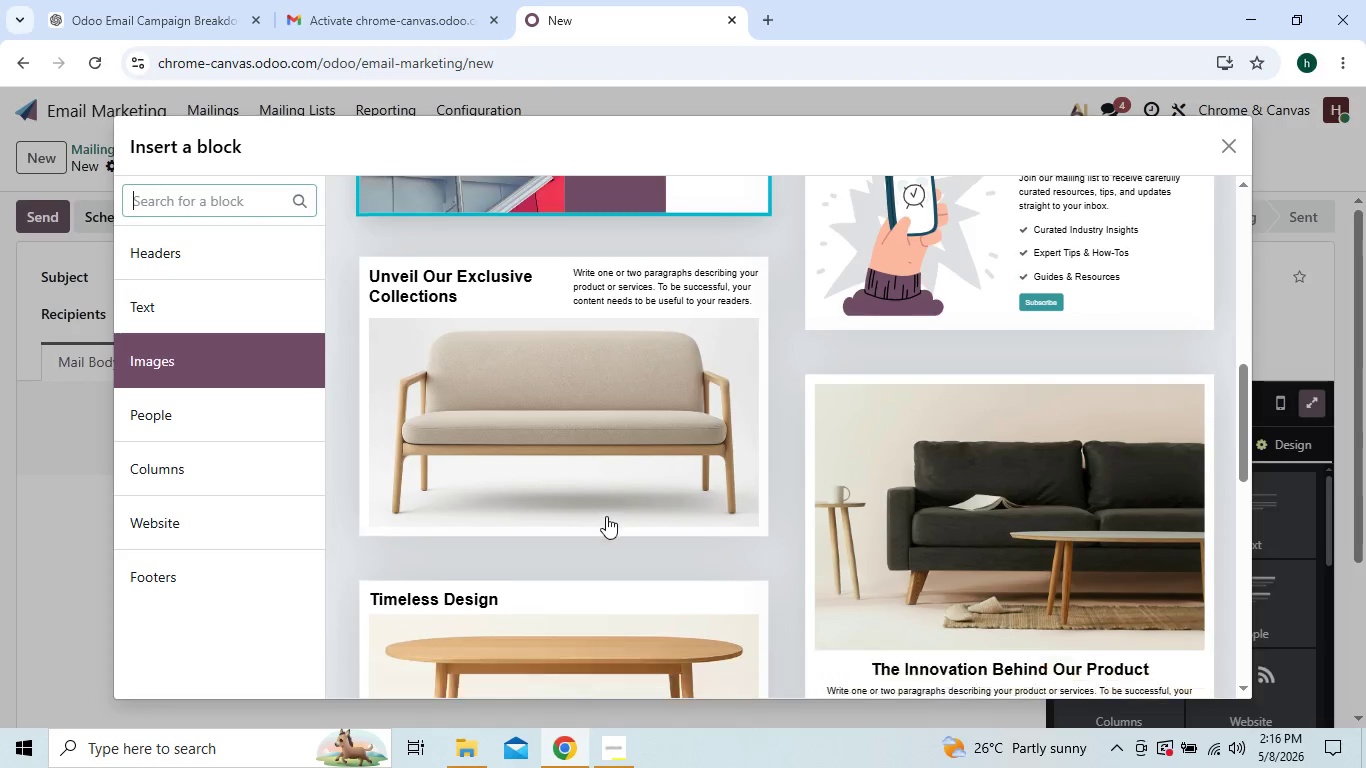 
wait(5.22)
 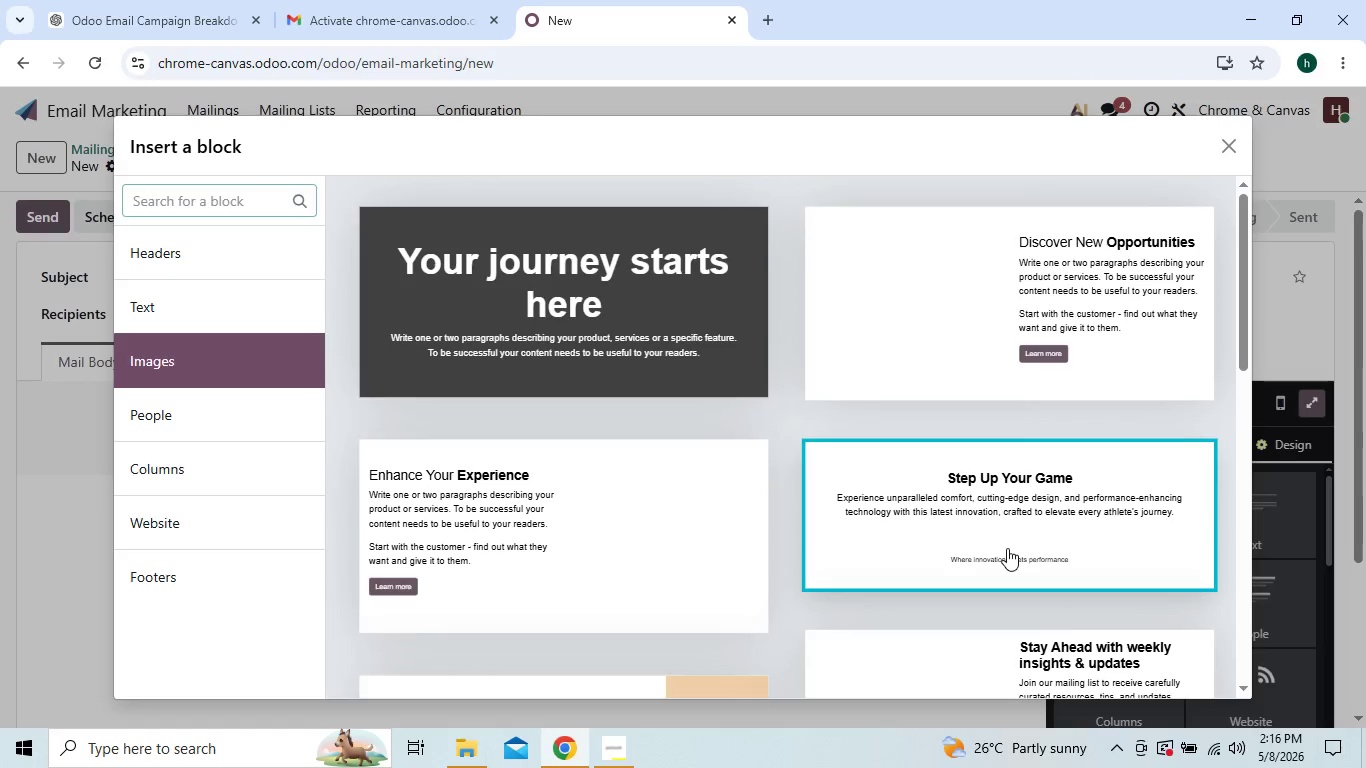 
left_click([626, 394])
 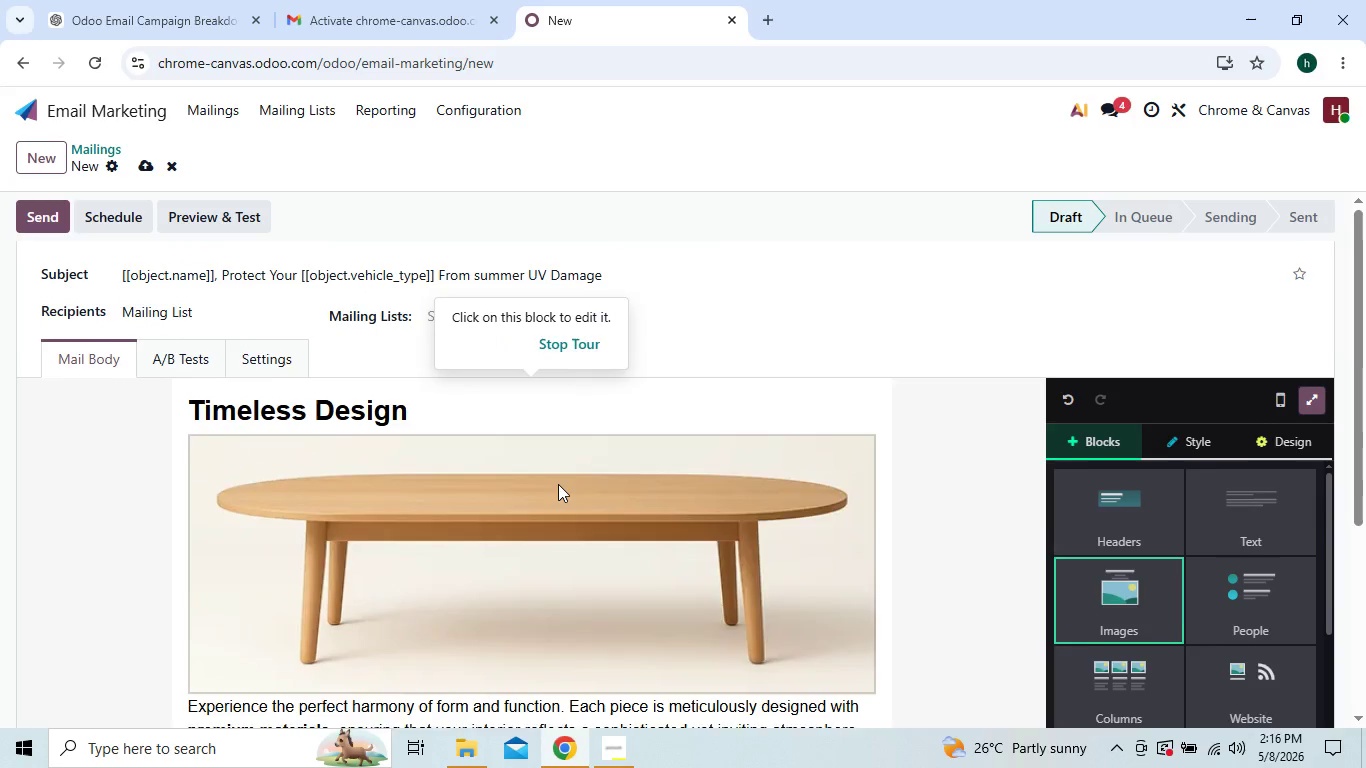 
left_click([451, 418])
 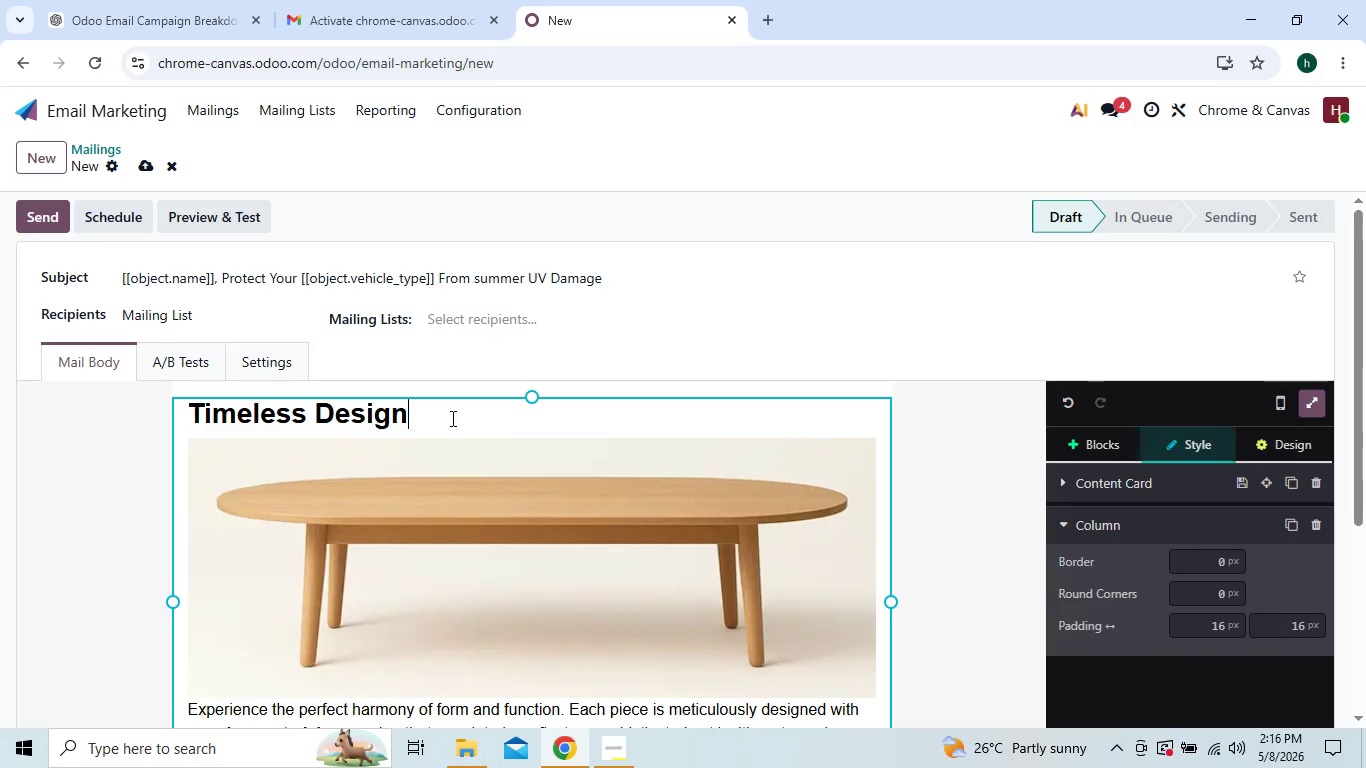 
key(Backspace)
 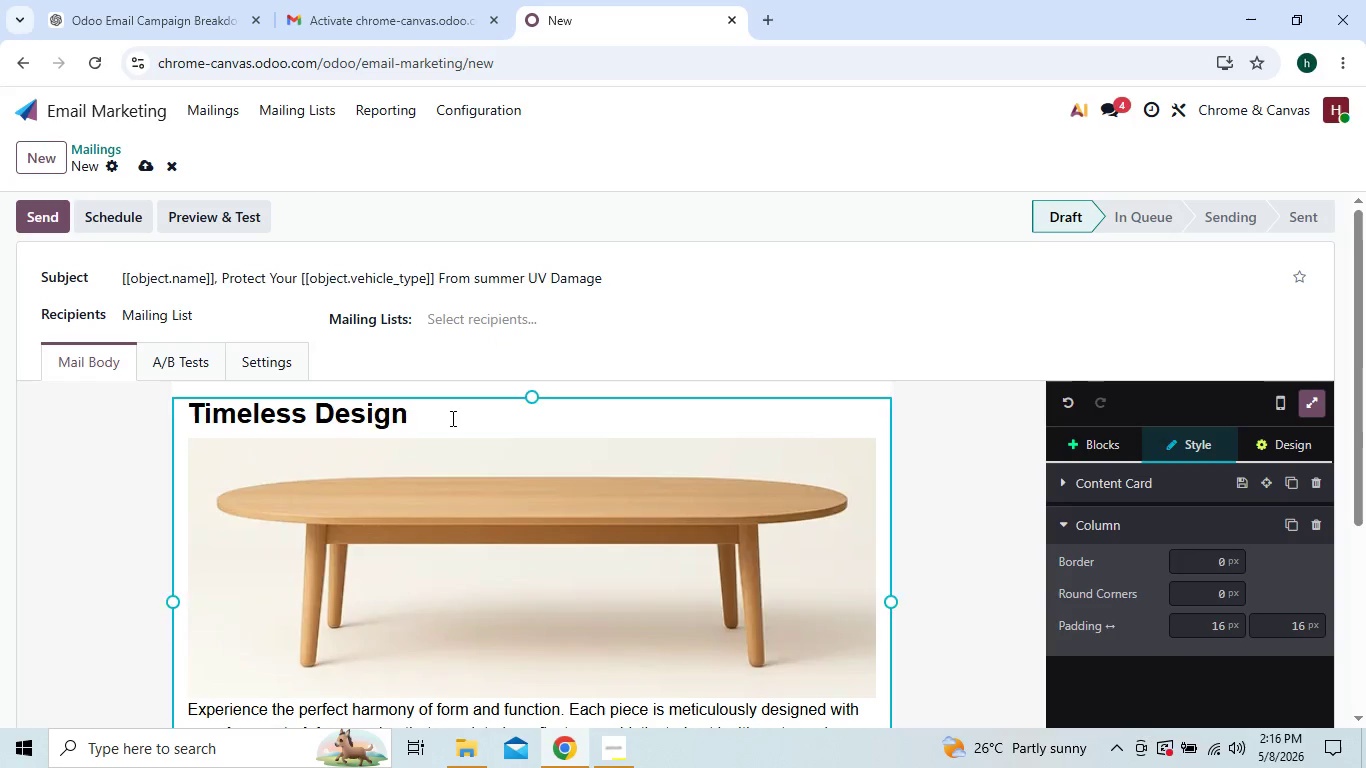 
key(Backspace)
 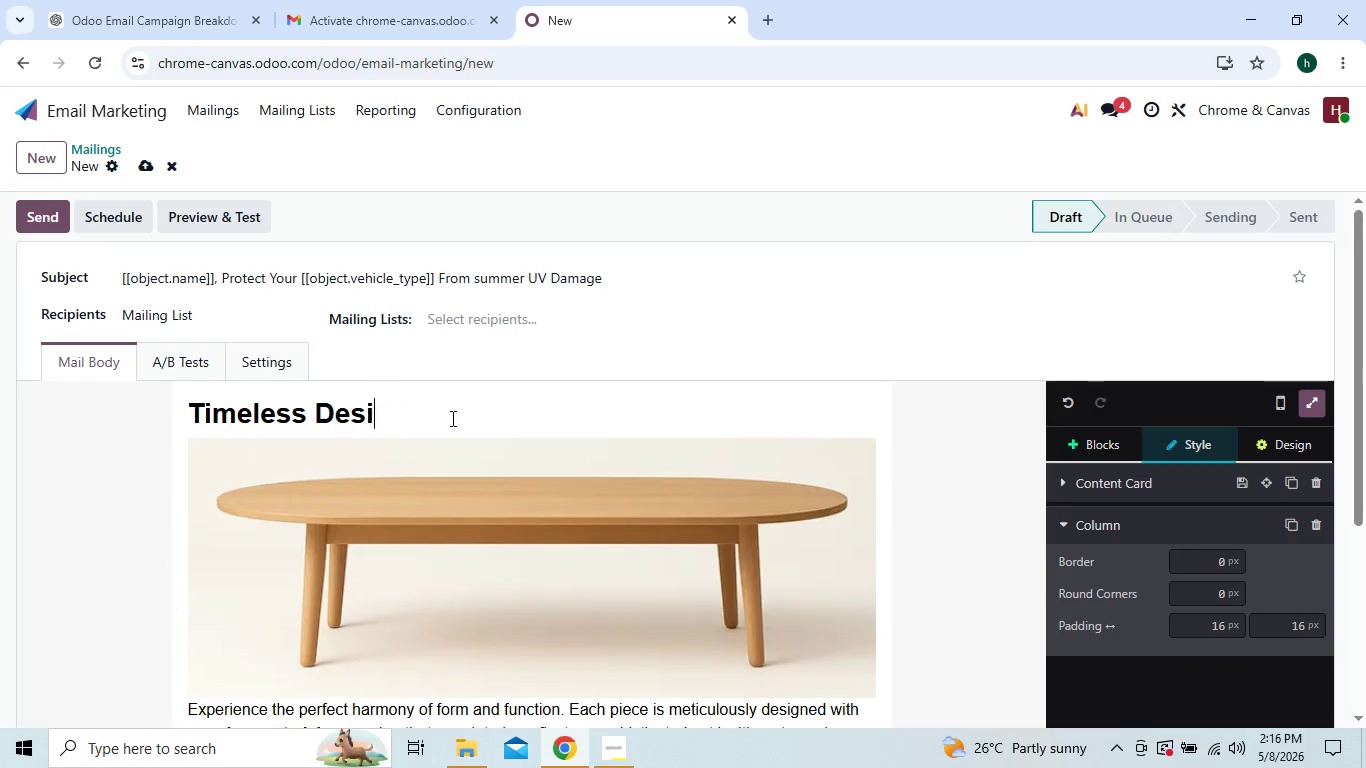 
key(Backspace)
 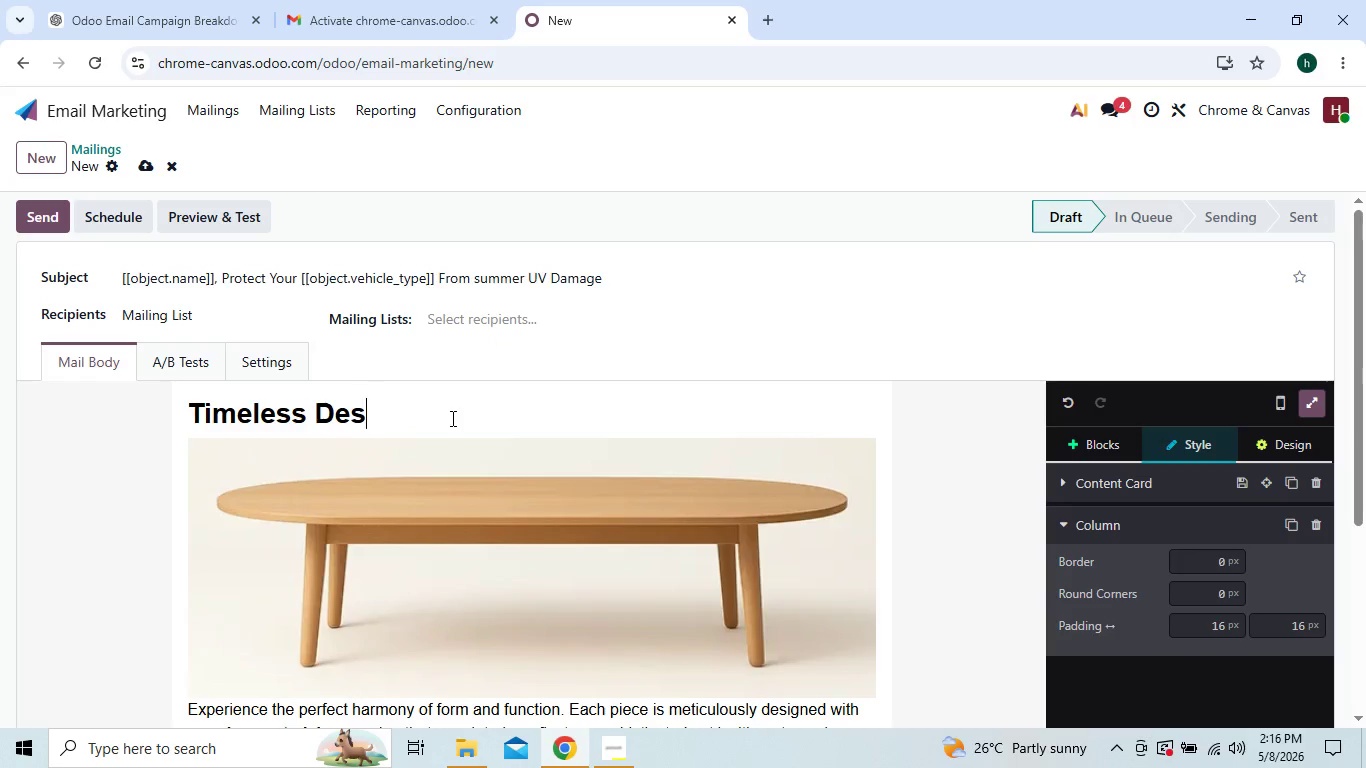 
key(Backspace)
 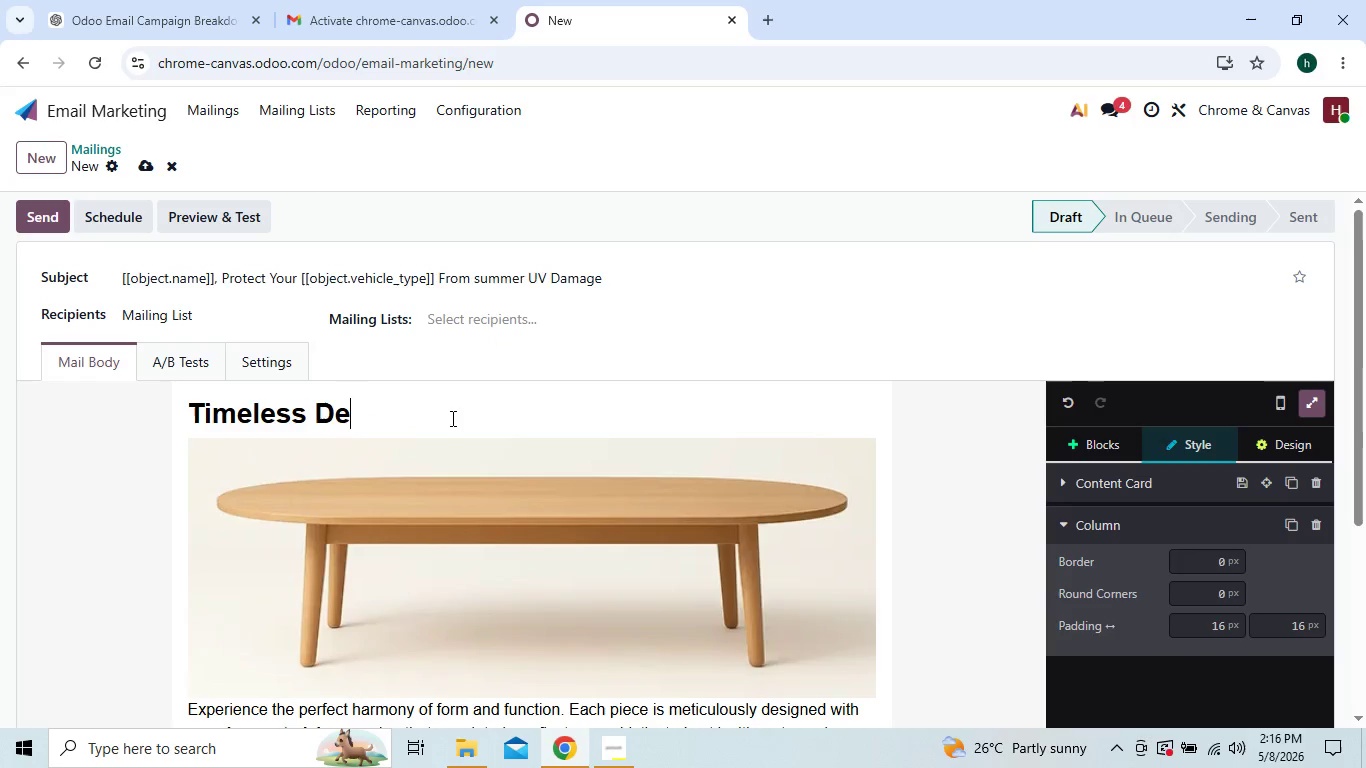 
key(Backspace)
 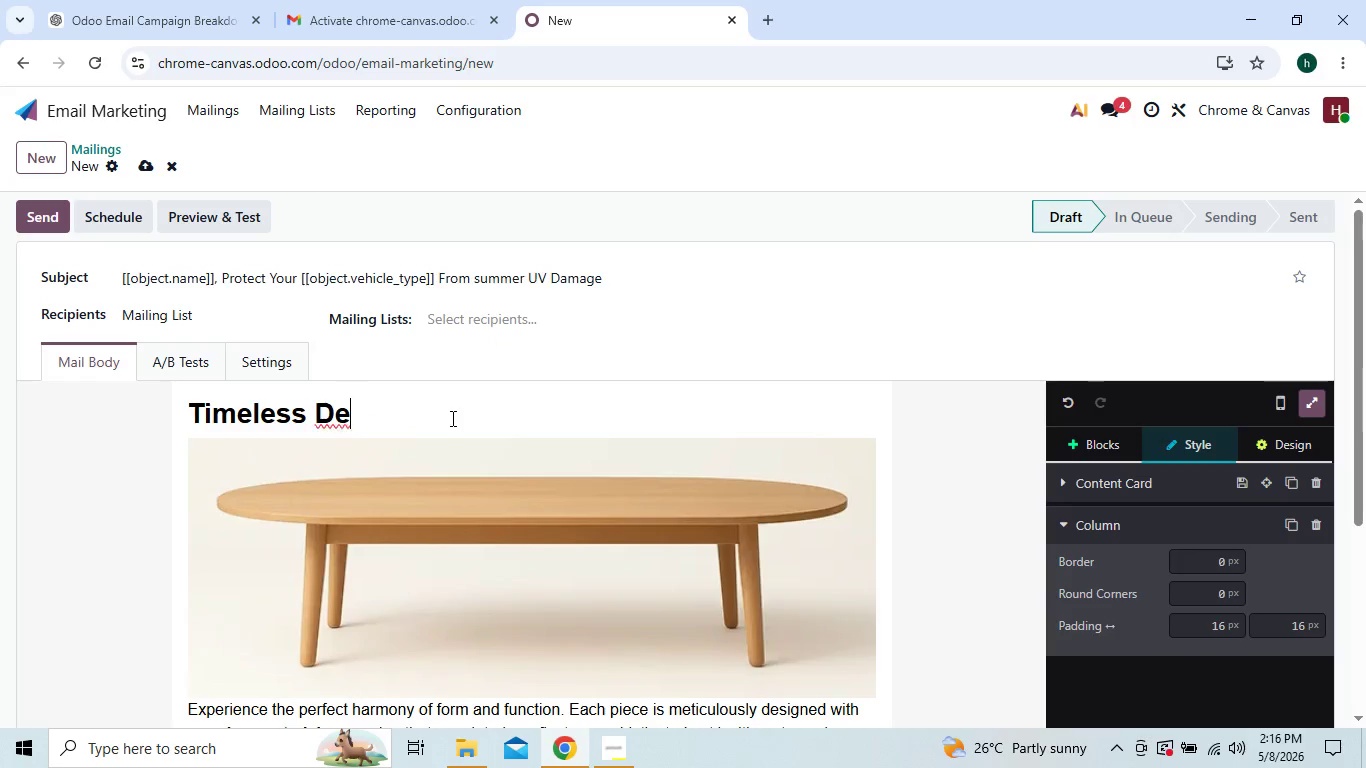 
key(Backspace)
 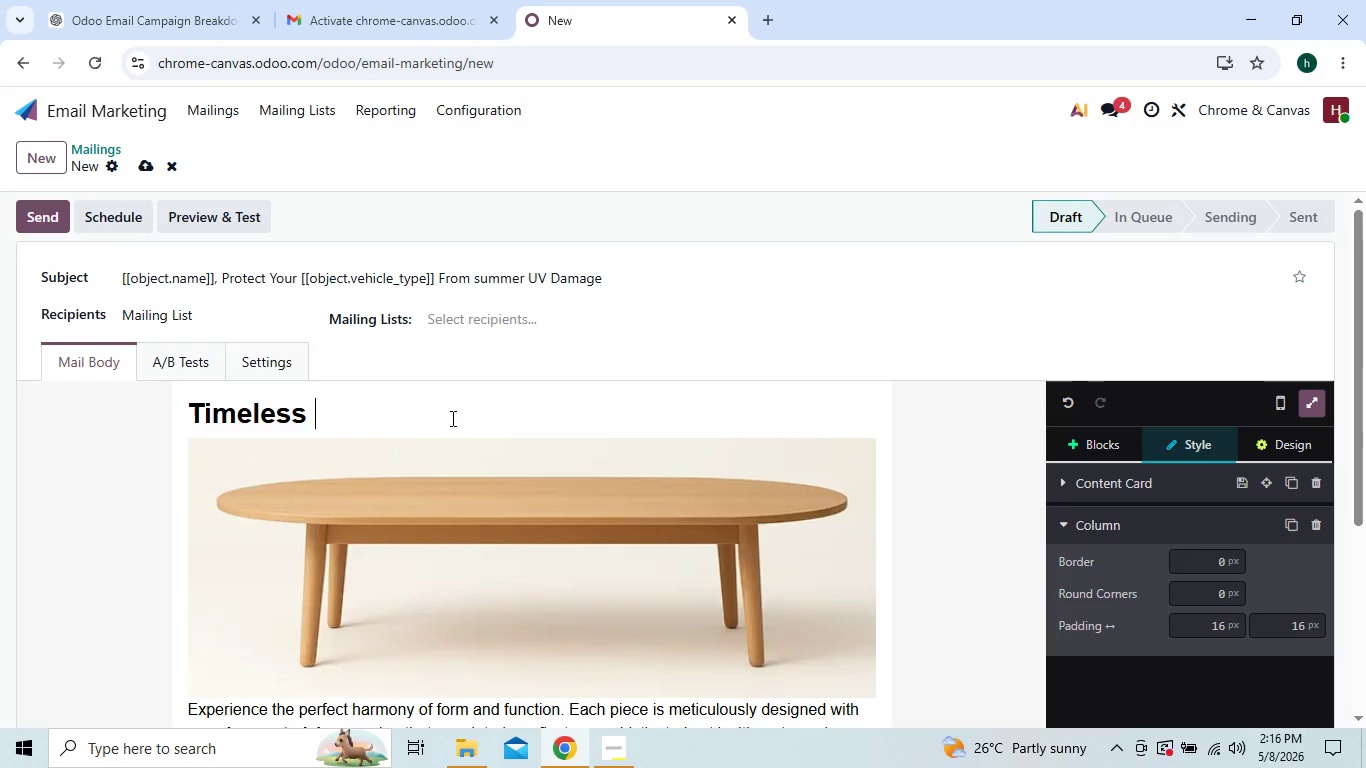 
key(Backspace)
 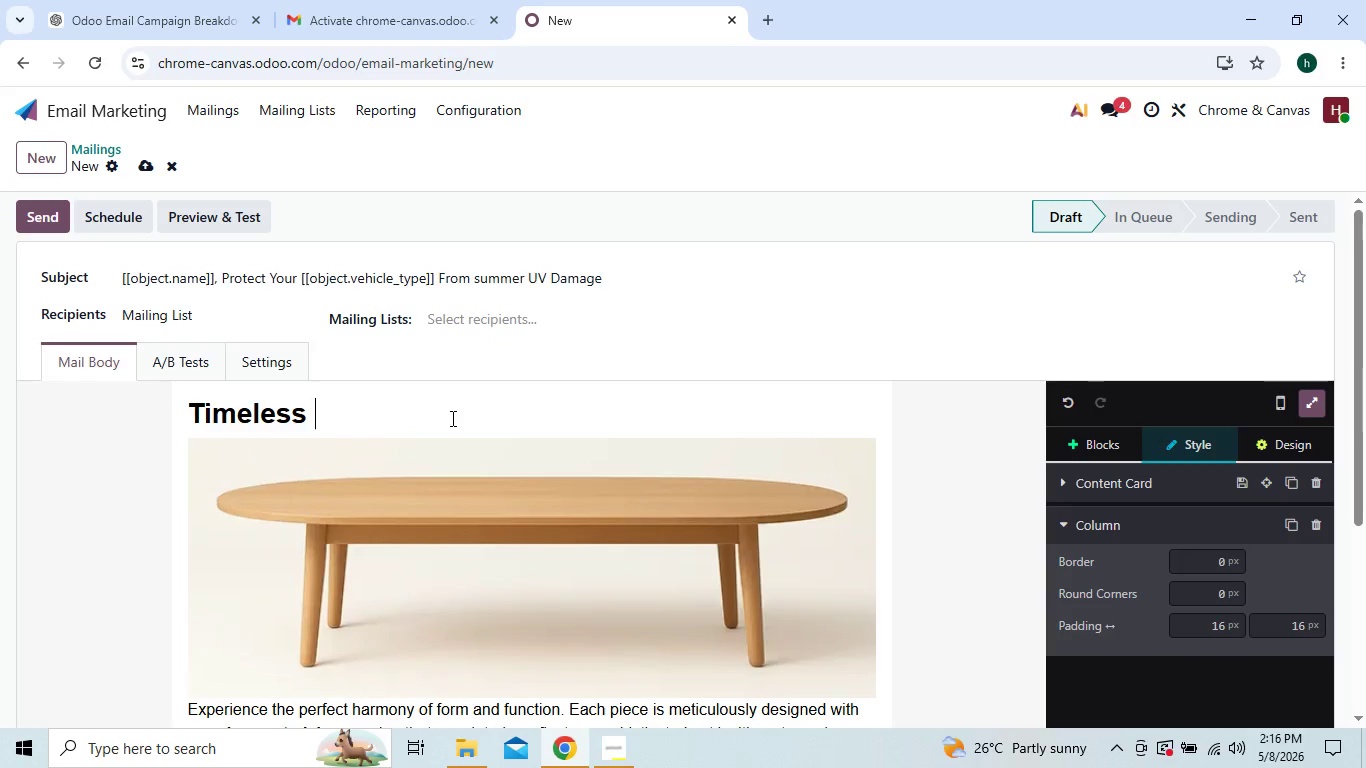 
key(Backspace)
 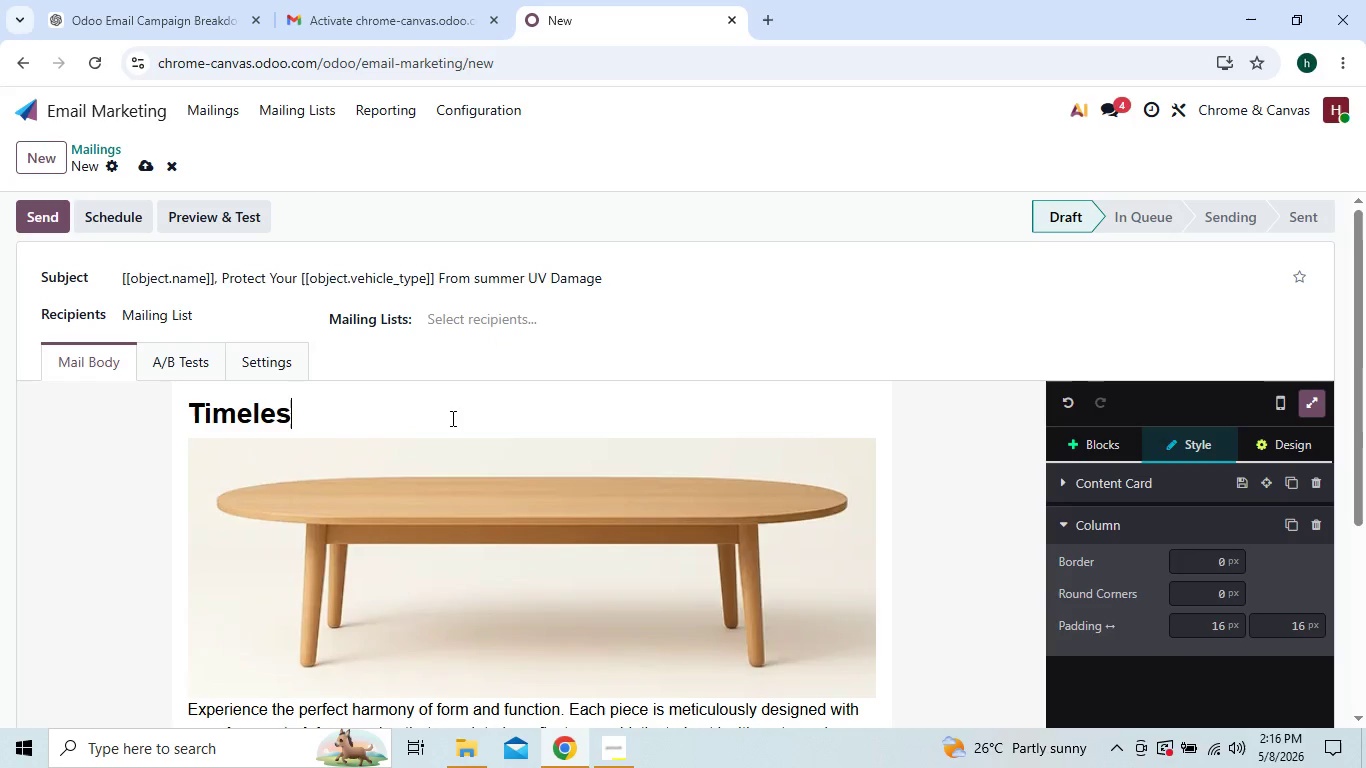 
key(Backspace)
 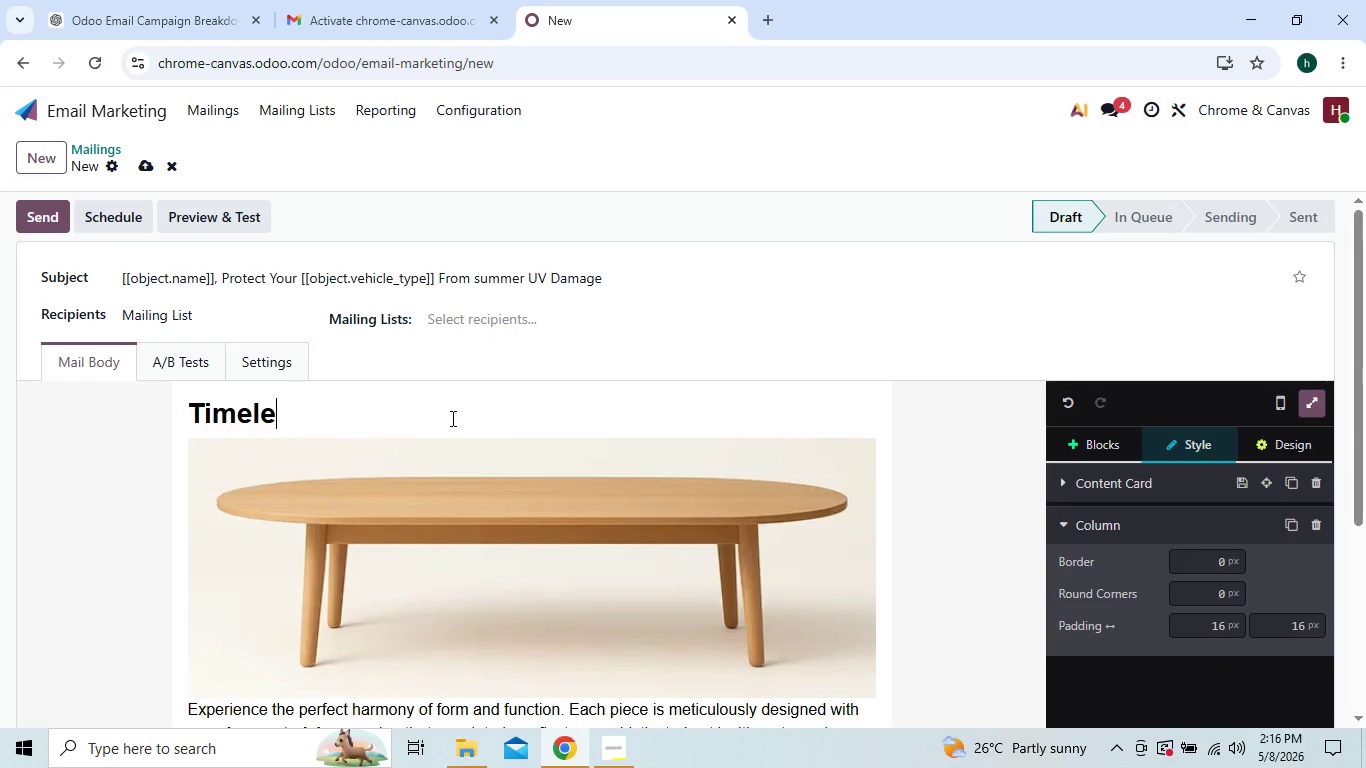 
key(Backspace)
 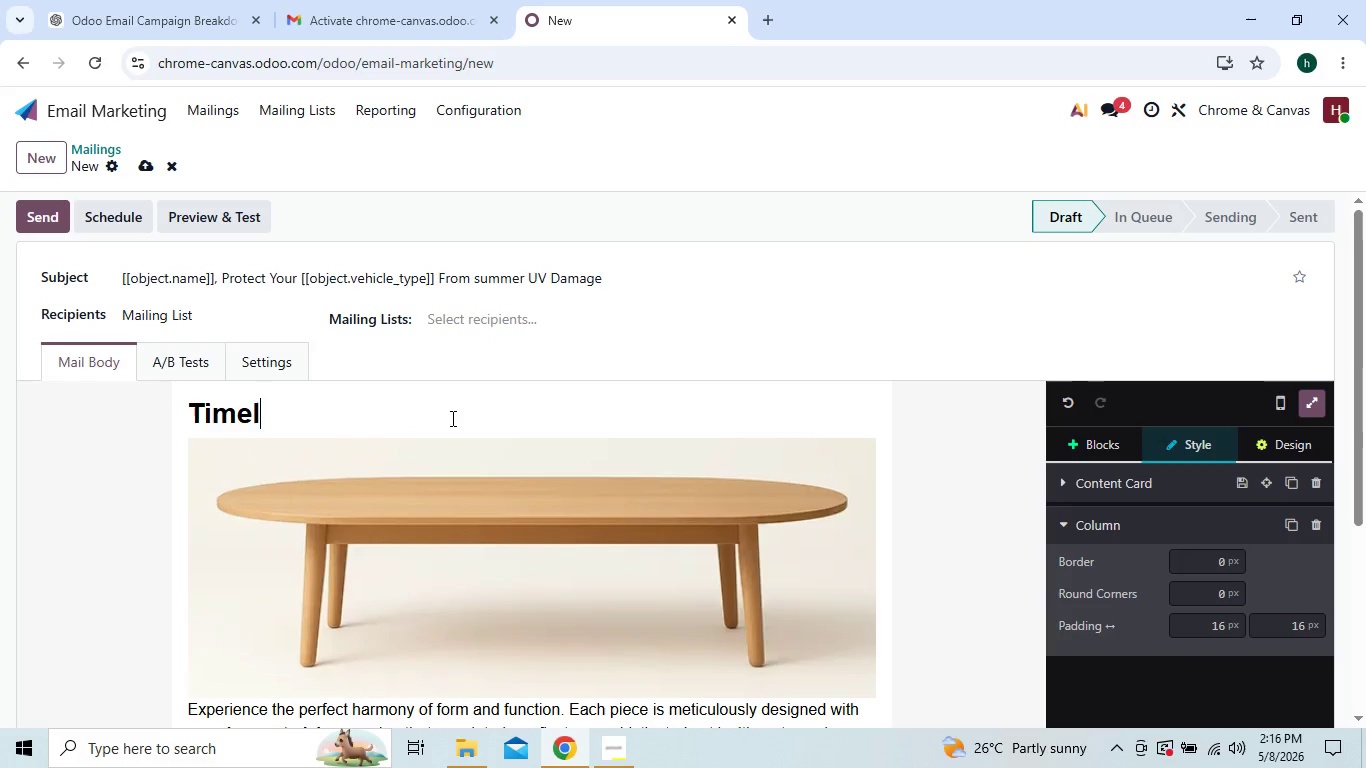 
key(Backspace)
 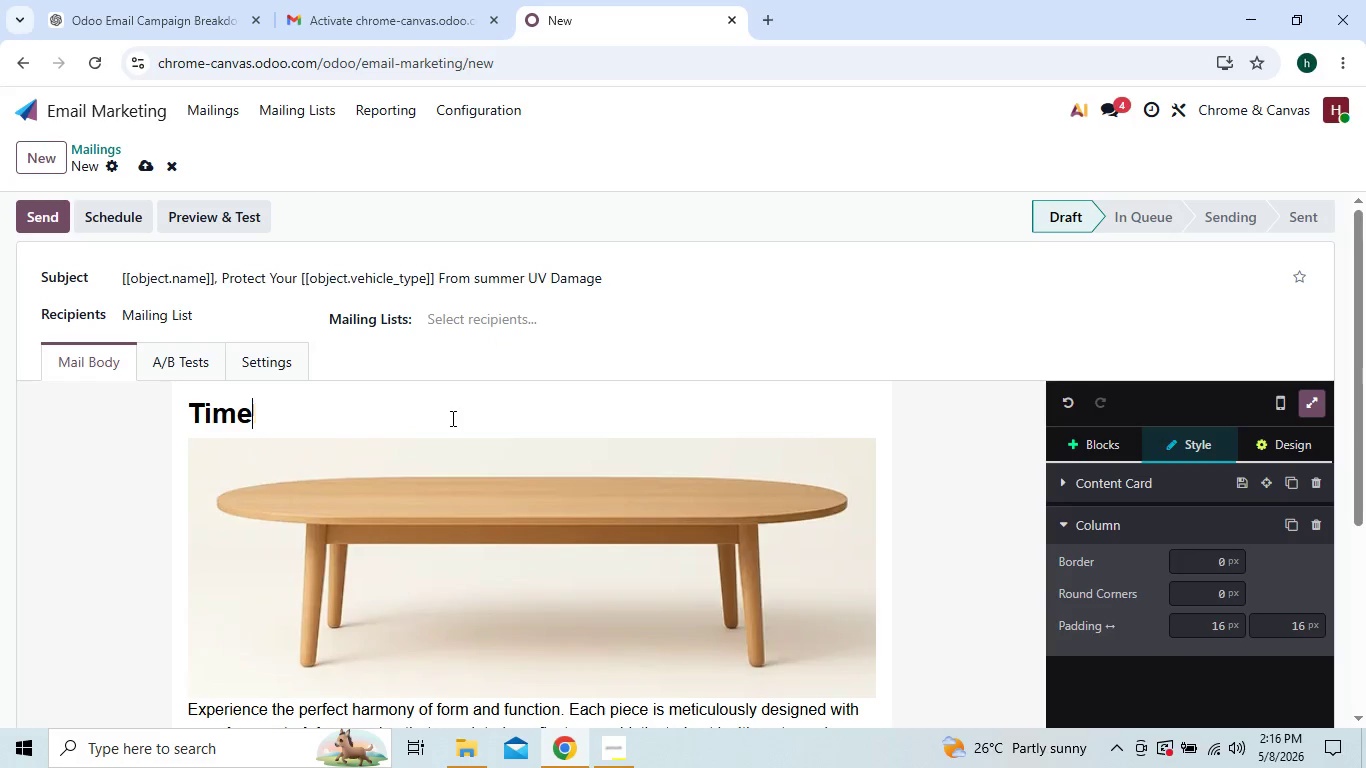 
key(Backspace)
 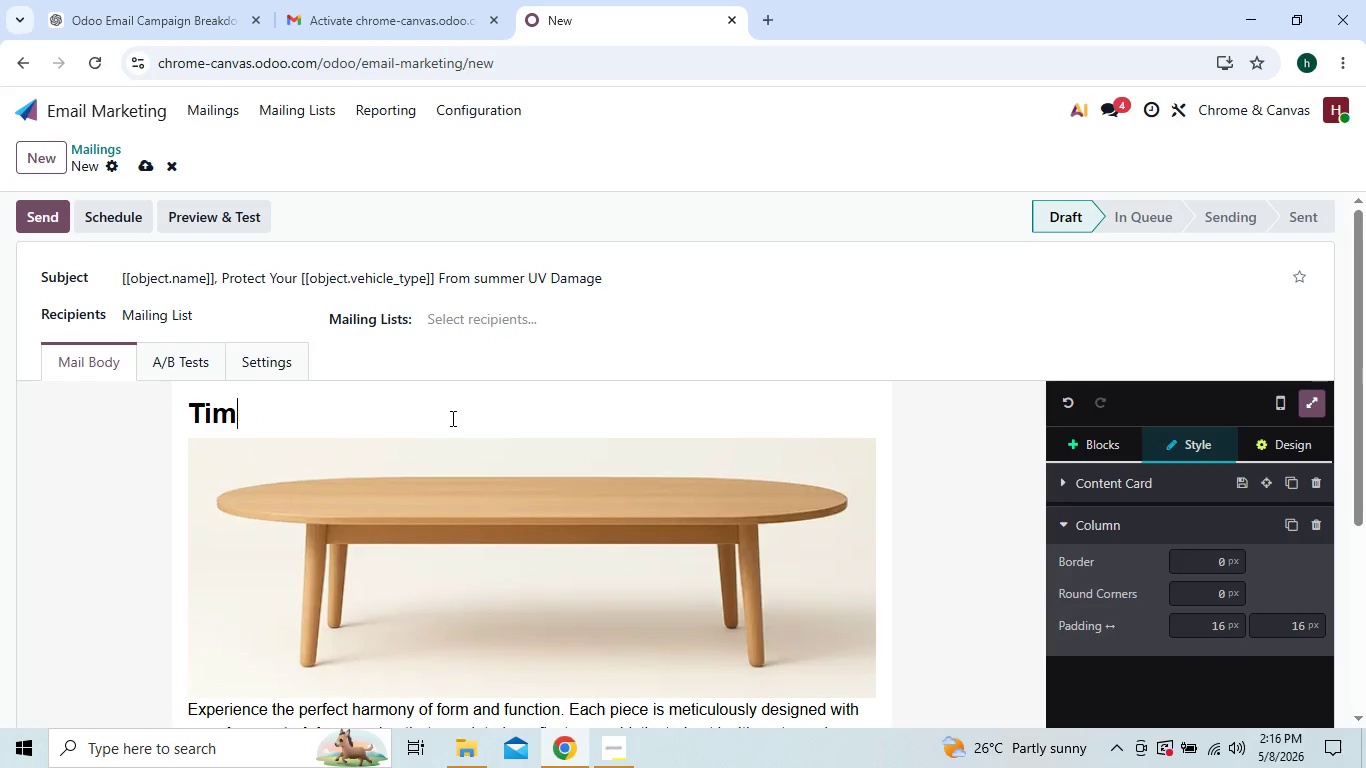 
key(Backspace)
 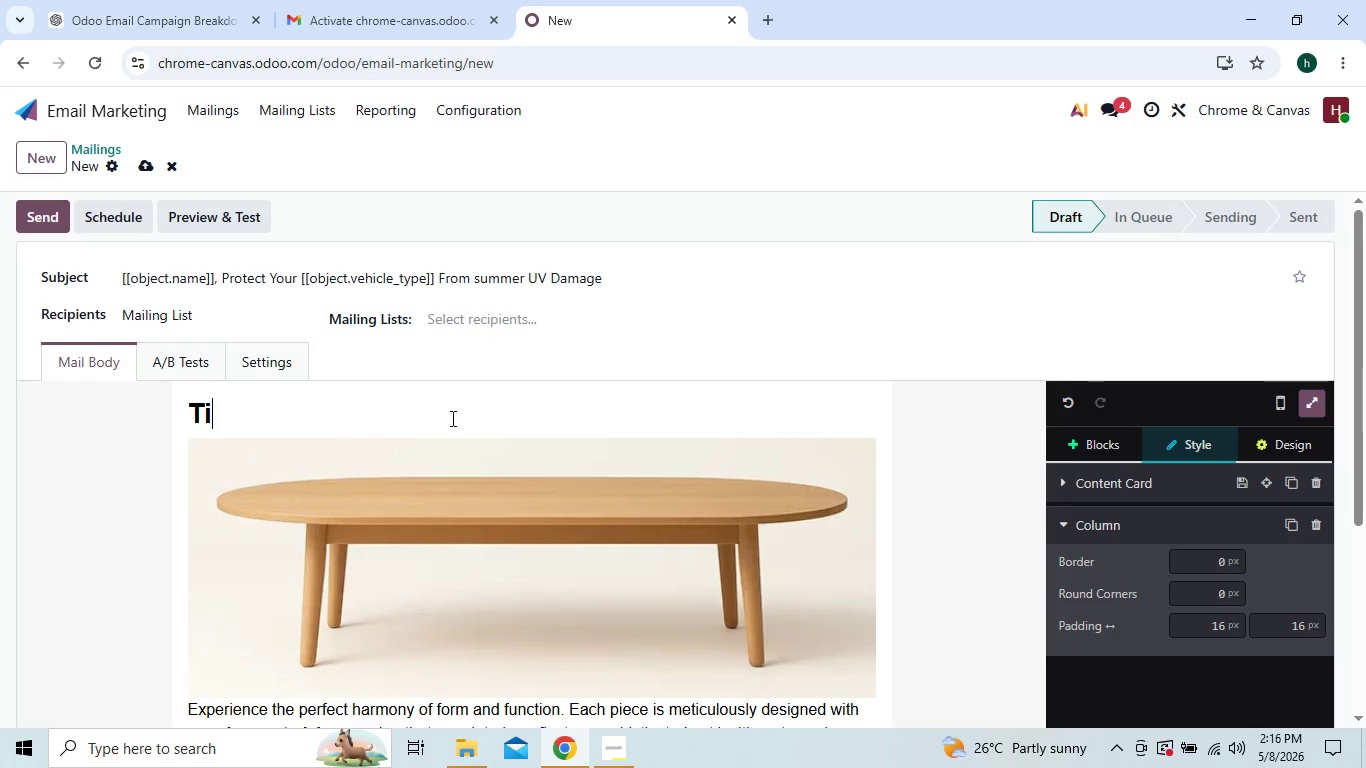 
key(Backspace)
 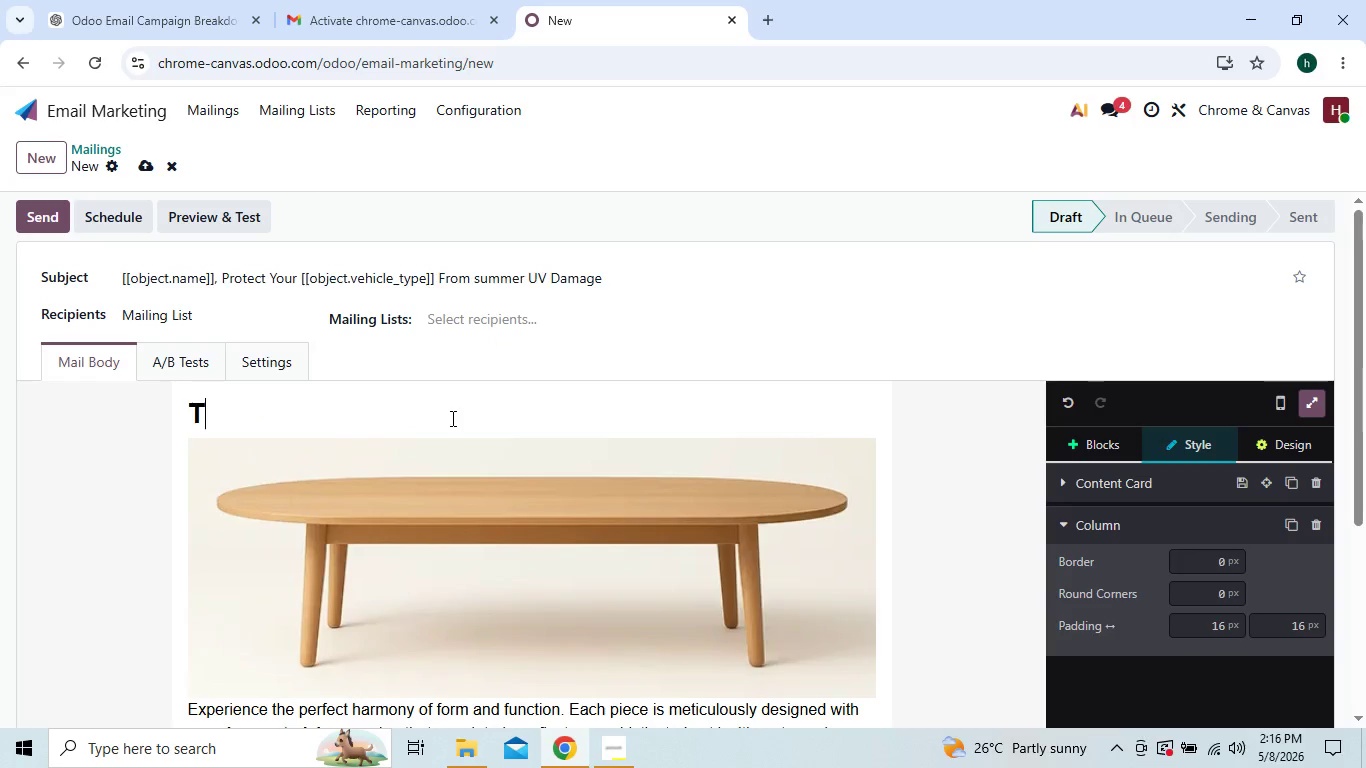 
key(Backspace)
 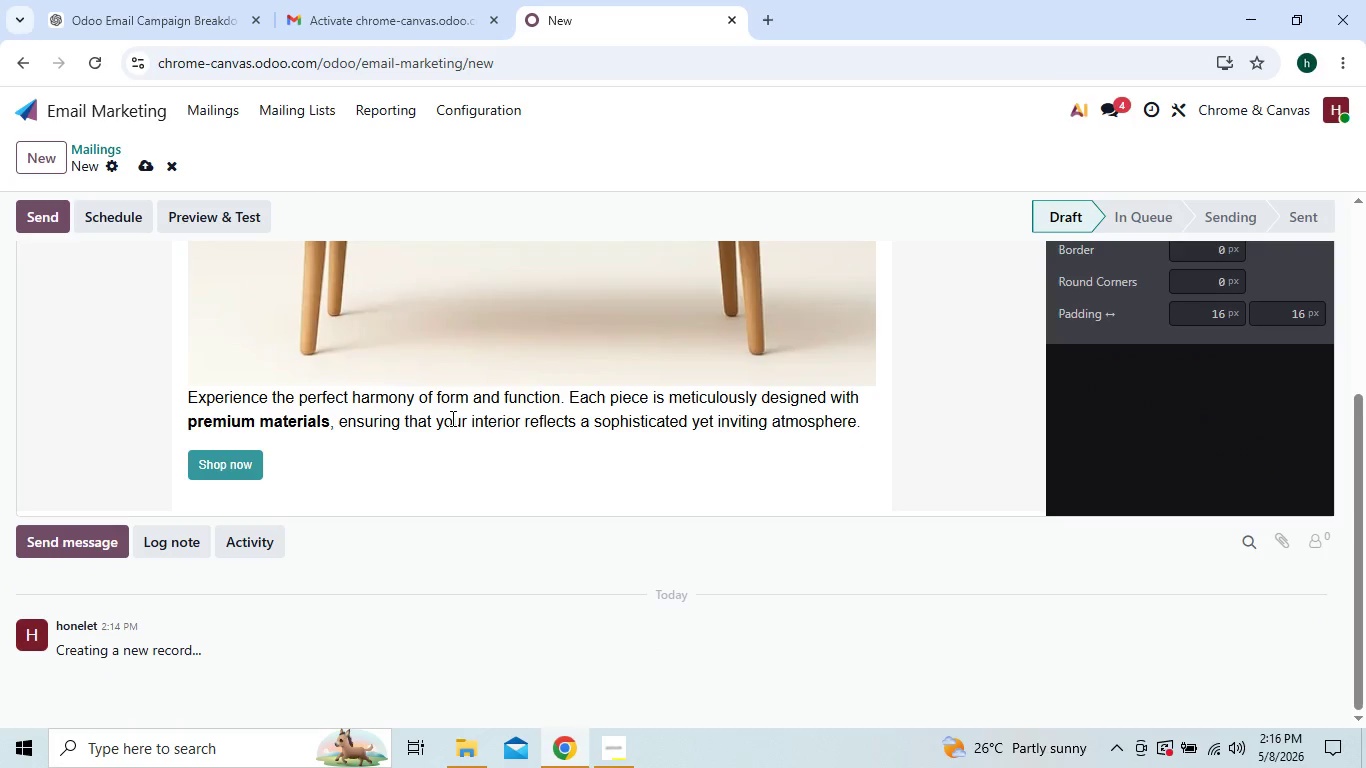 
left_click([451, 418])
 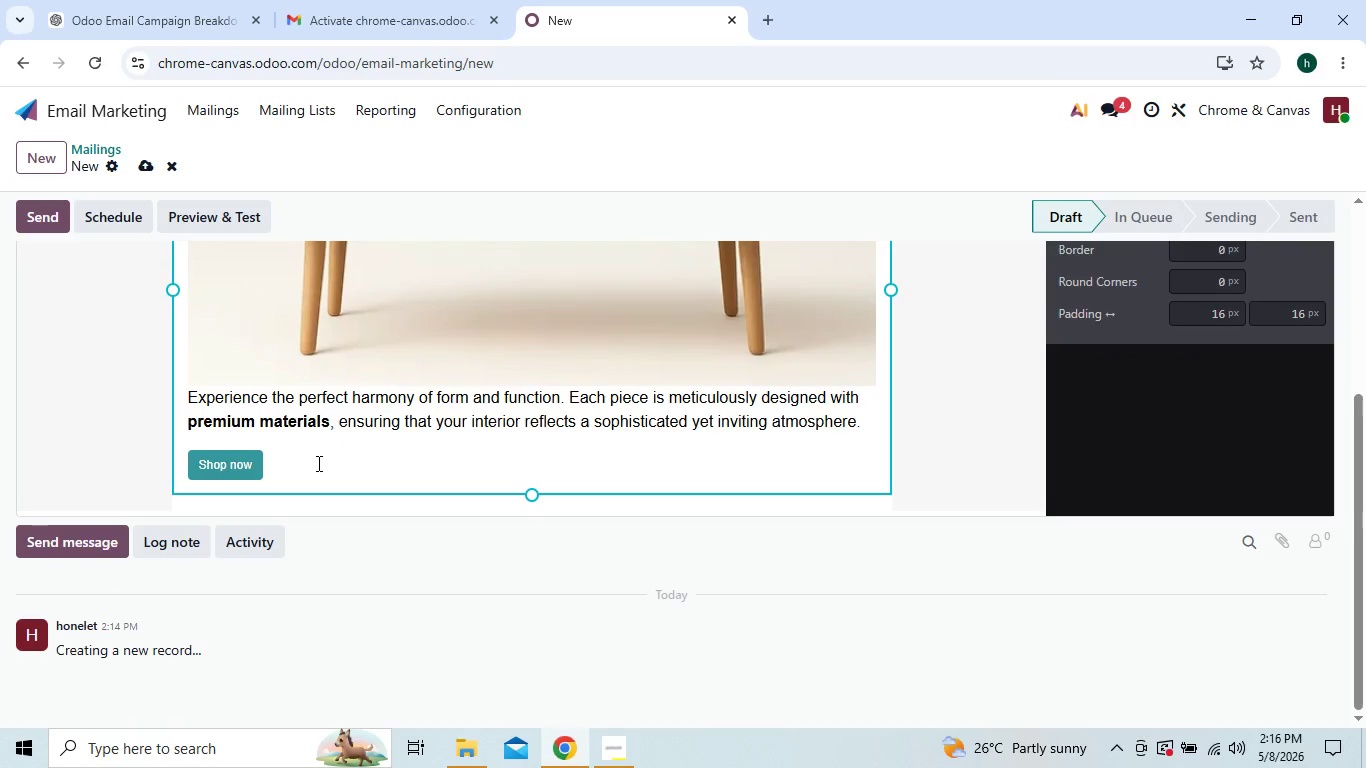 
left_click([317, 463])
 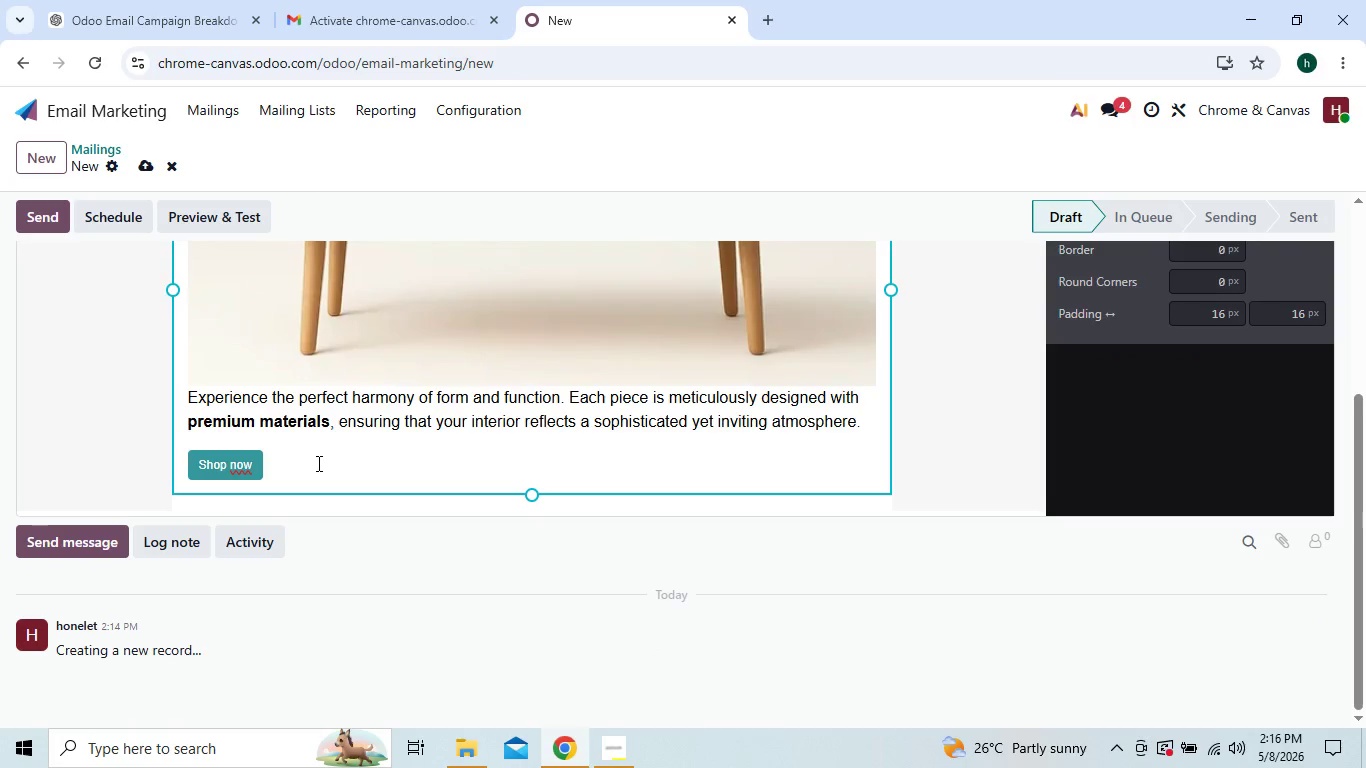 
key(Backspace)
 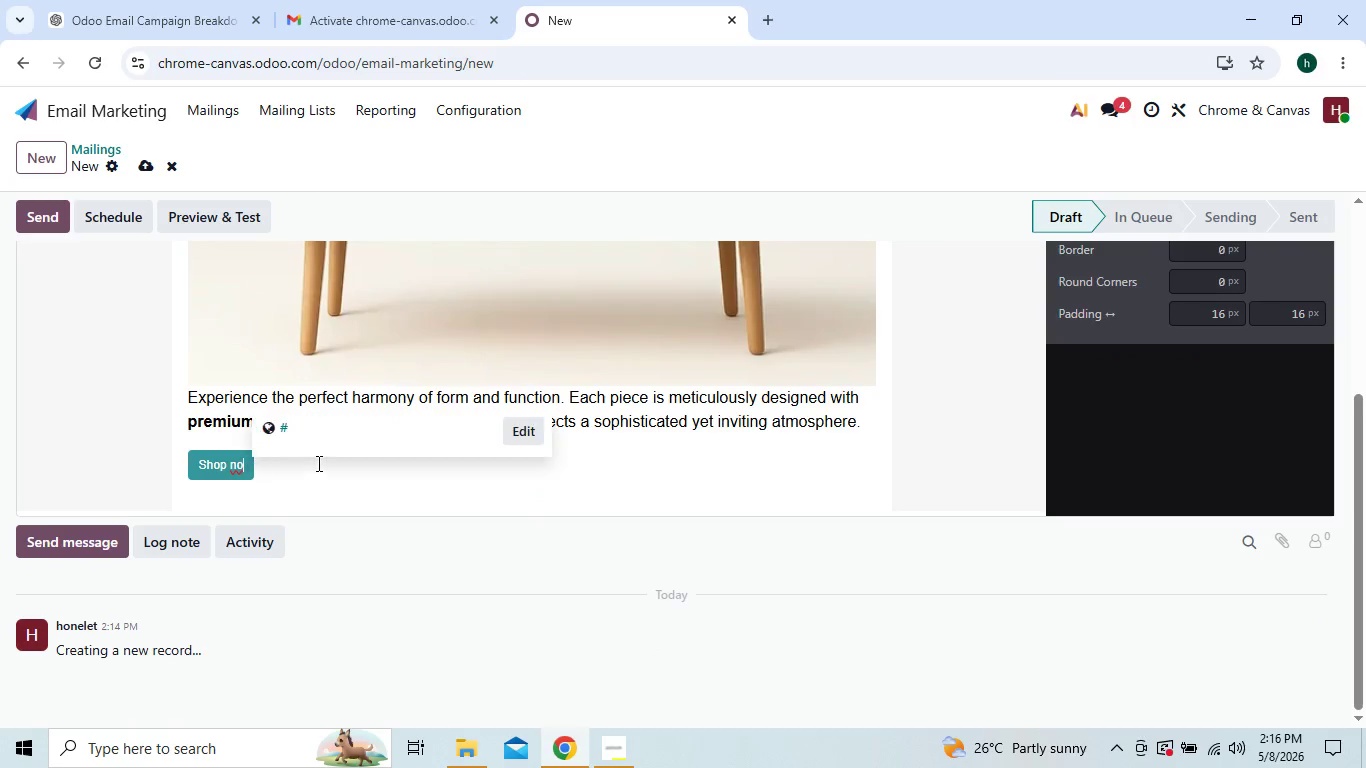 
key(Backspace)
 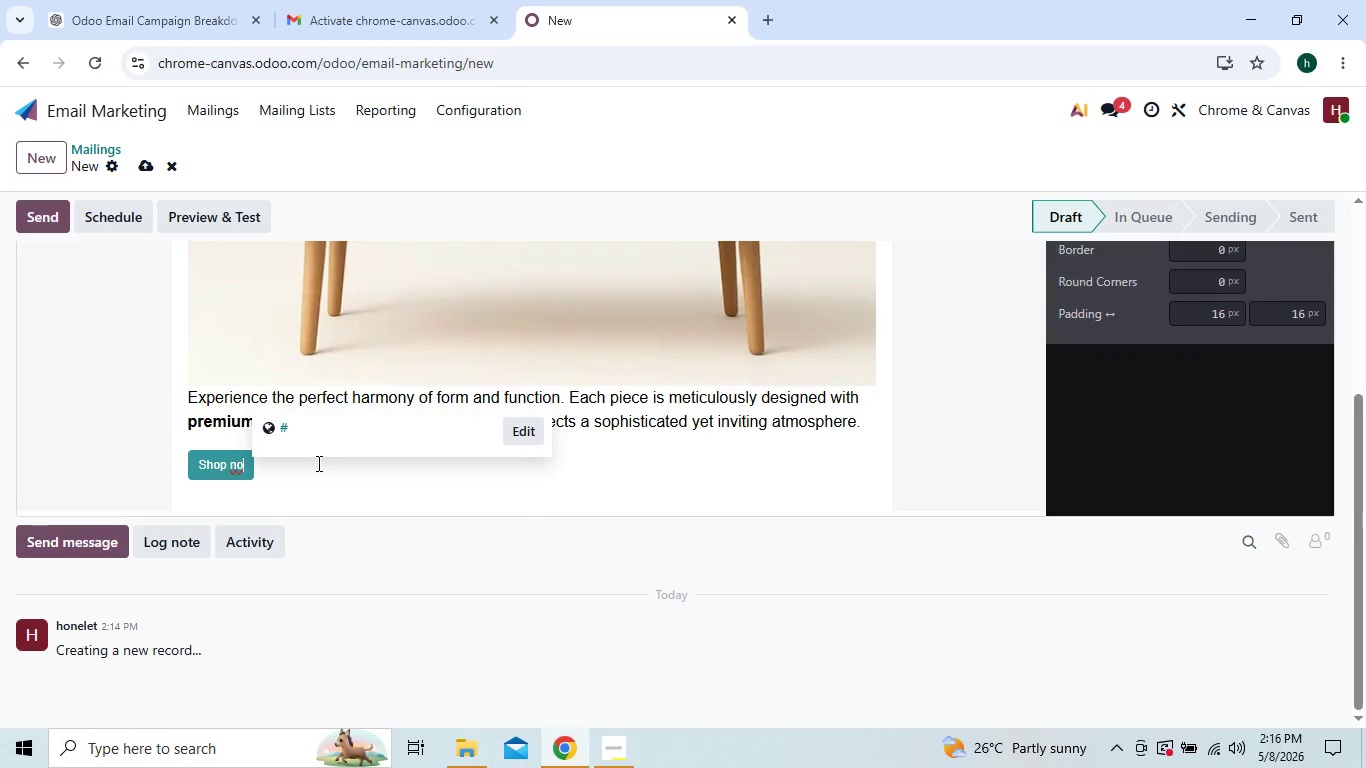 
key(Backspace)
 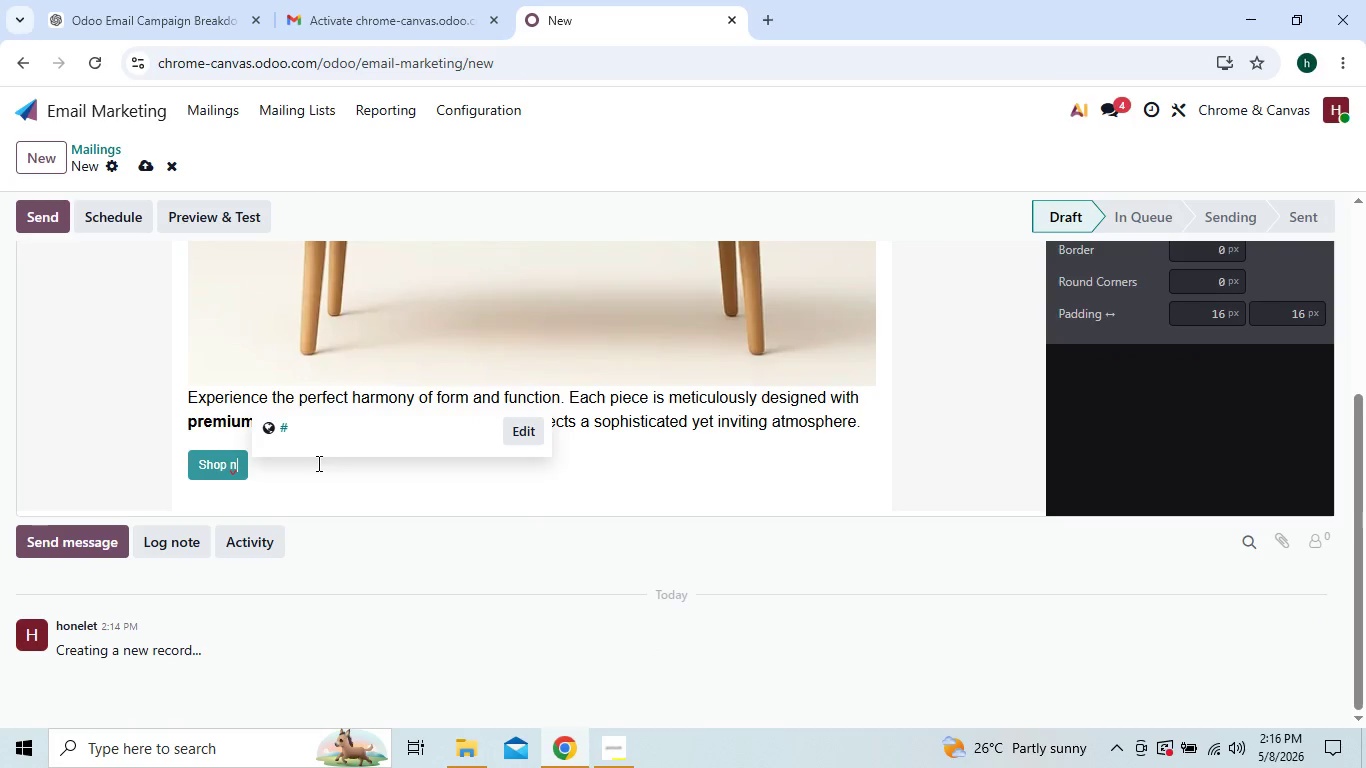 
key(Backspace)
 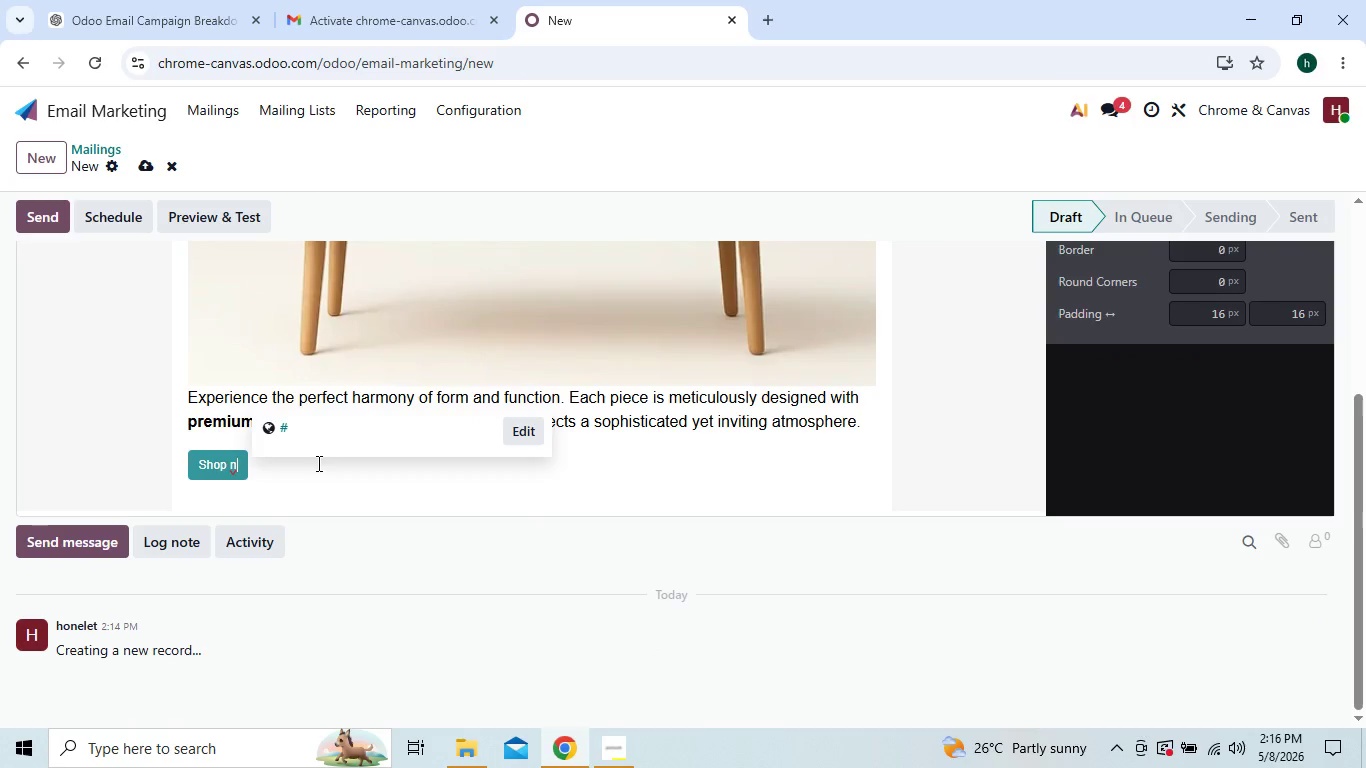 
key(Backspace)
 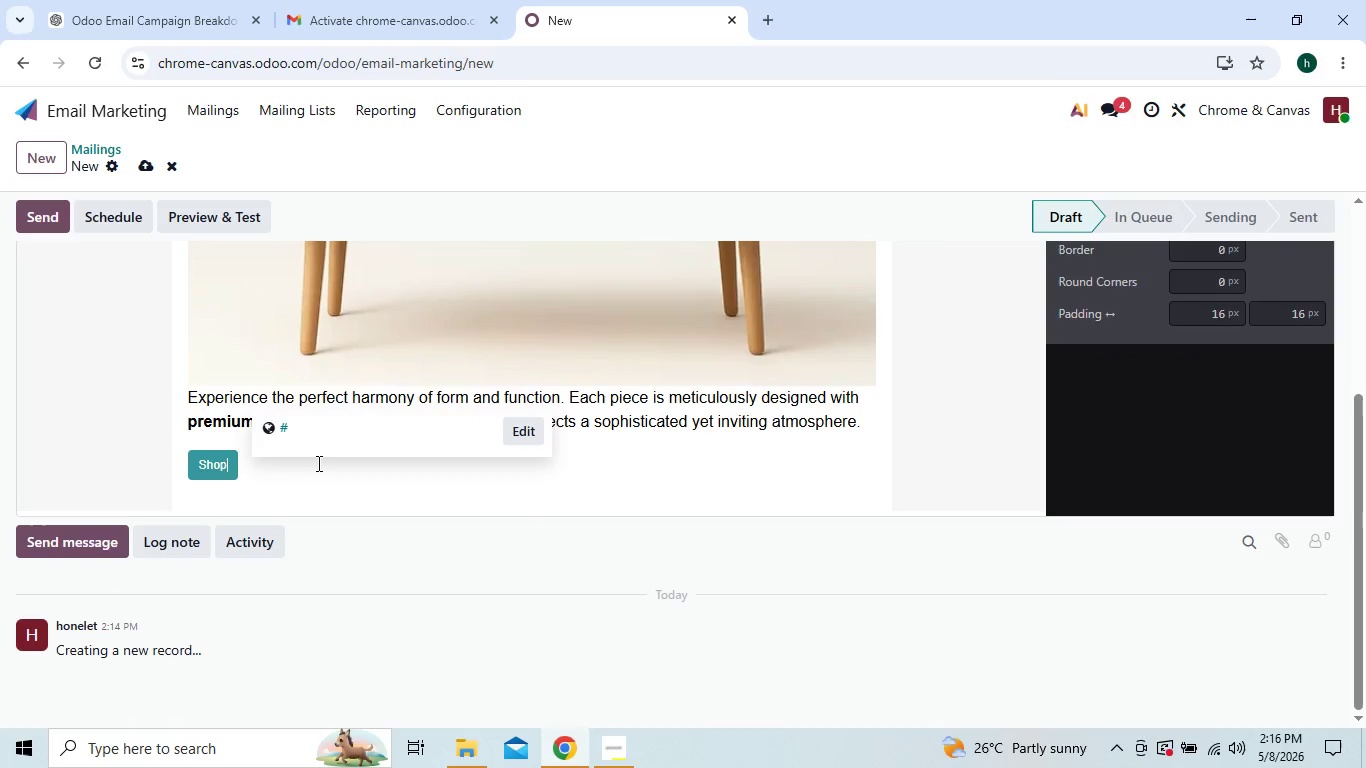 
key(Backspace)
 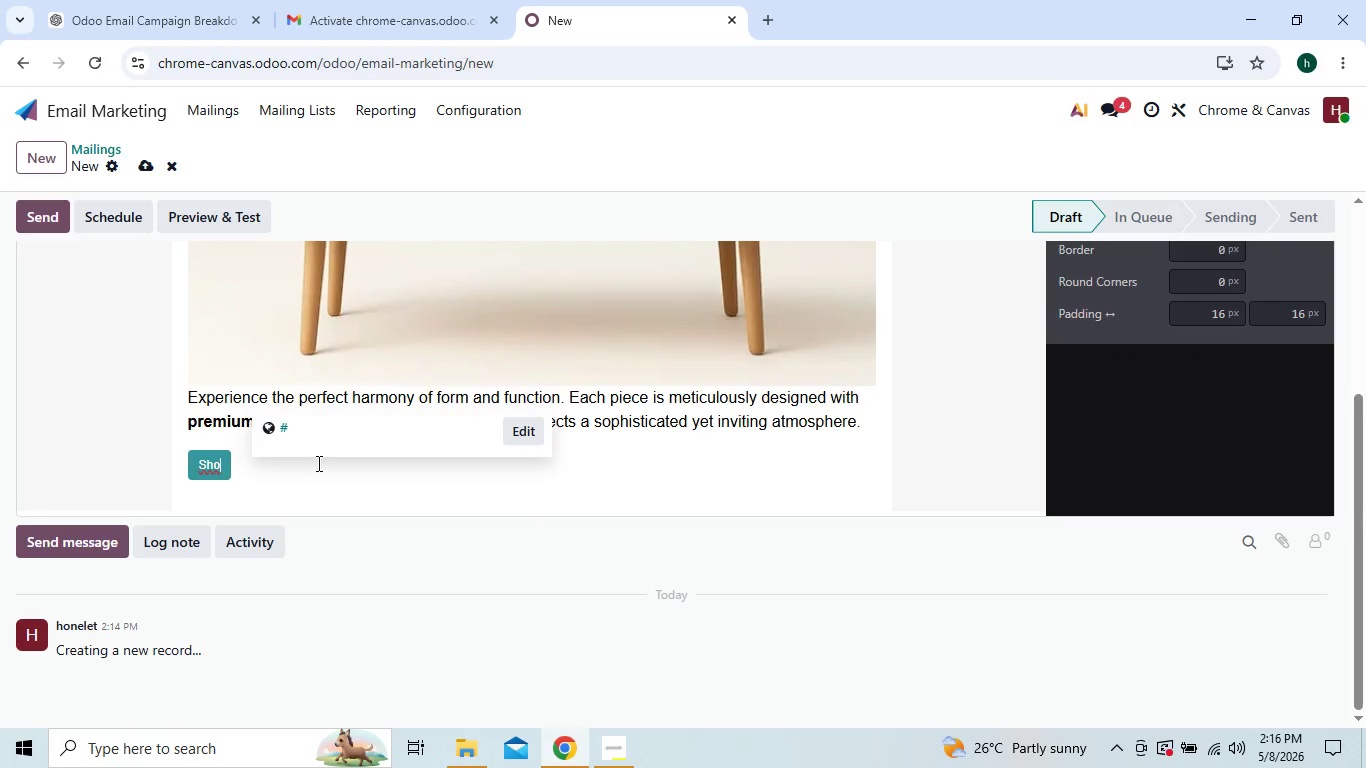 
key(Backspace)
 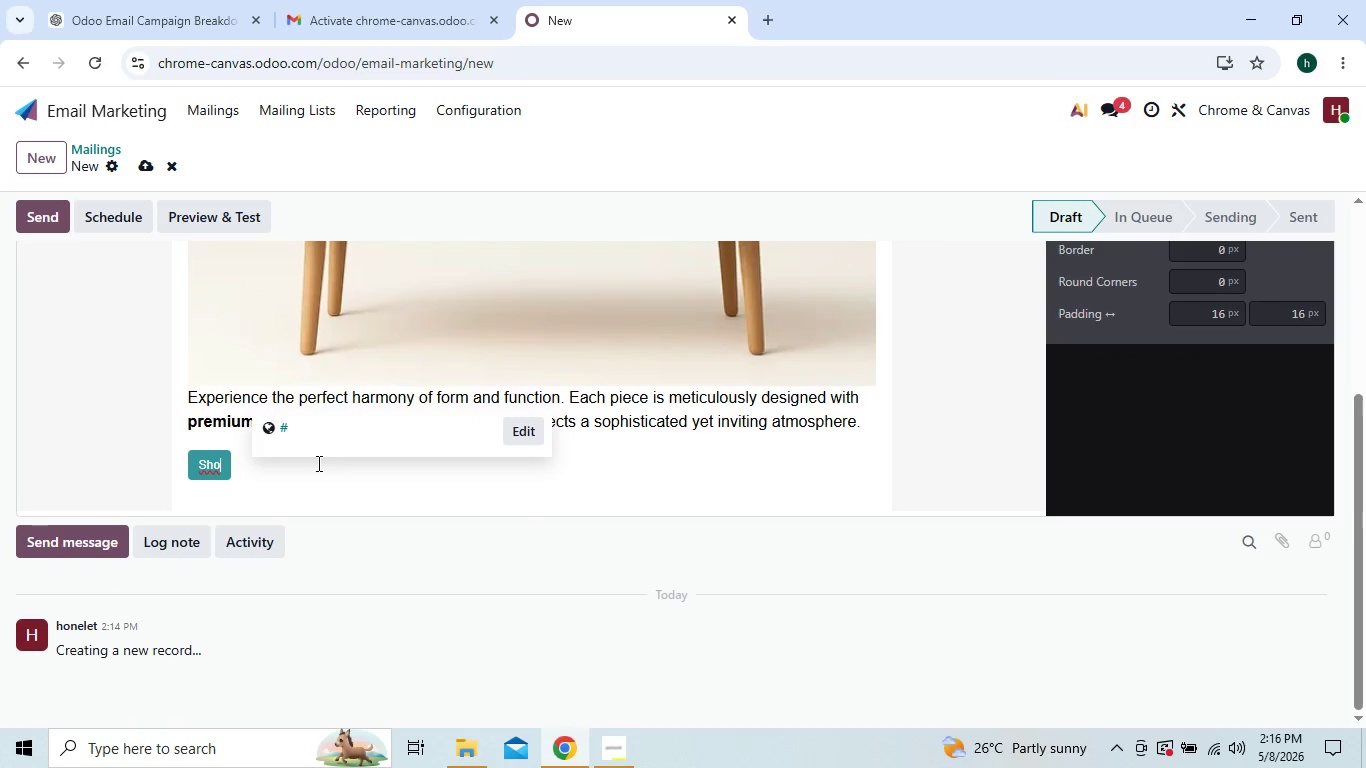 
key(Backspace)
 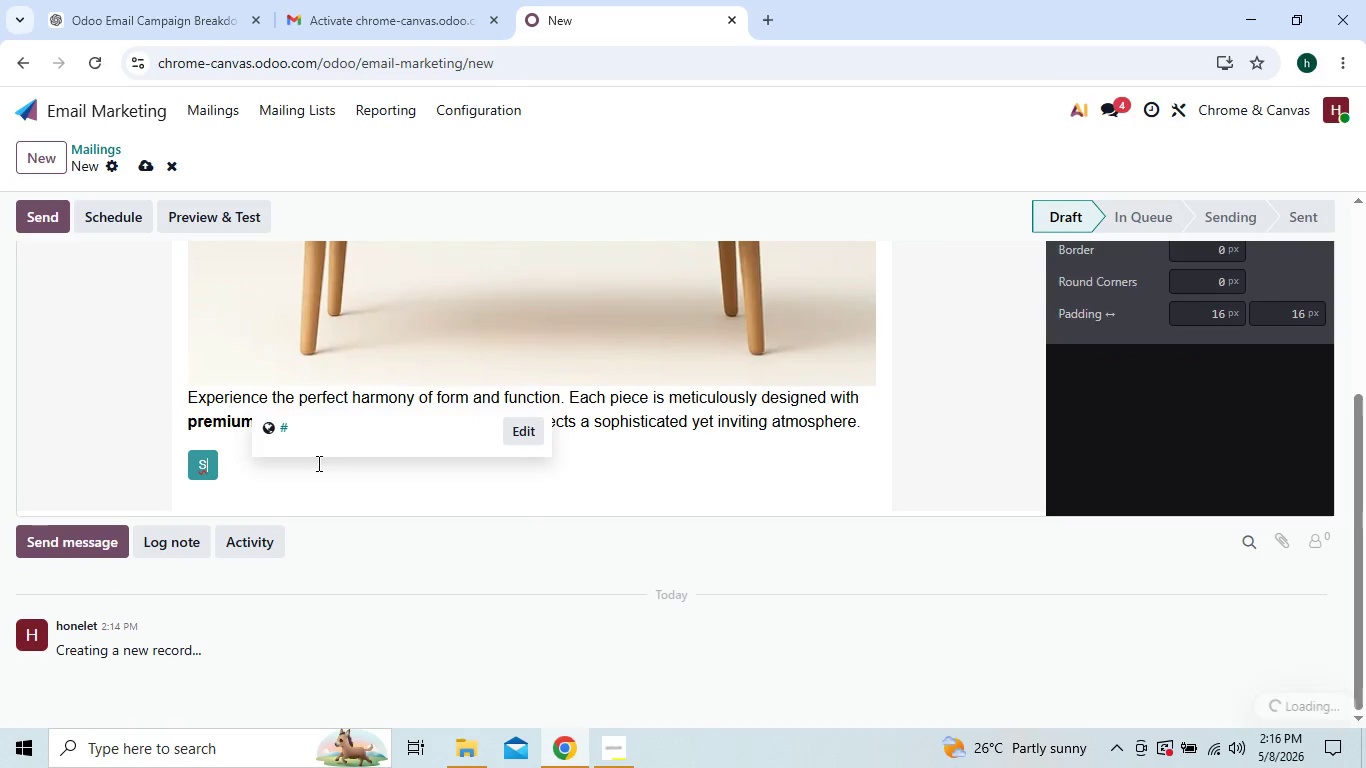 
key(Backspace)
 